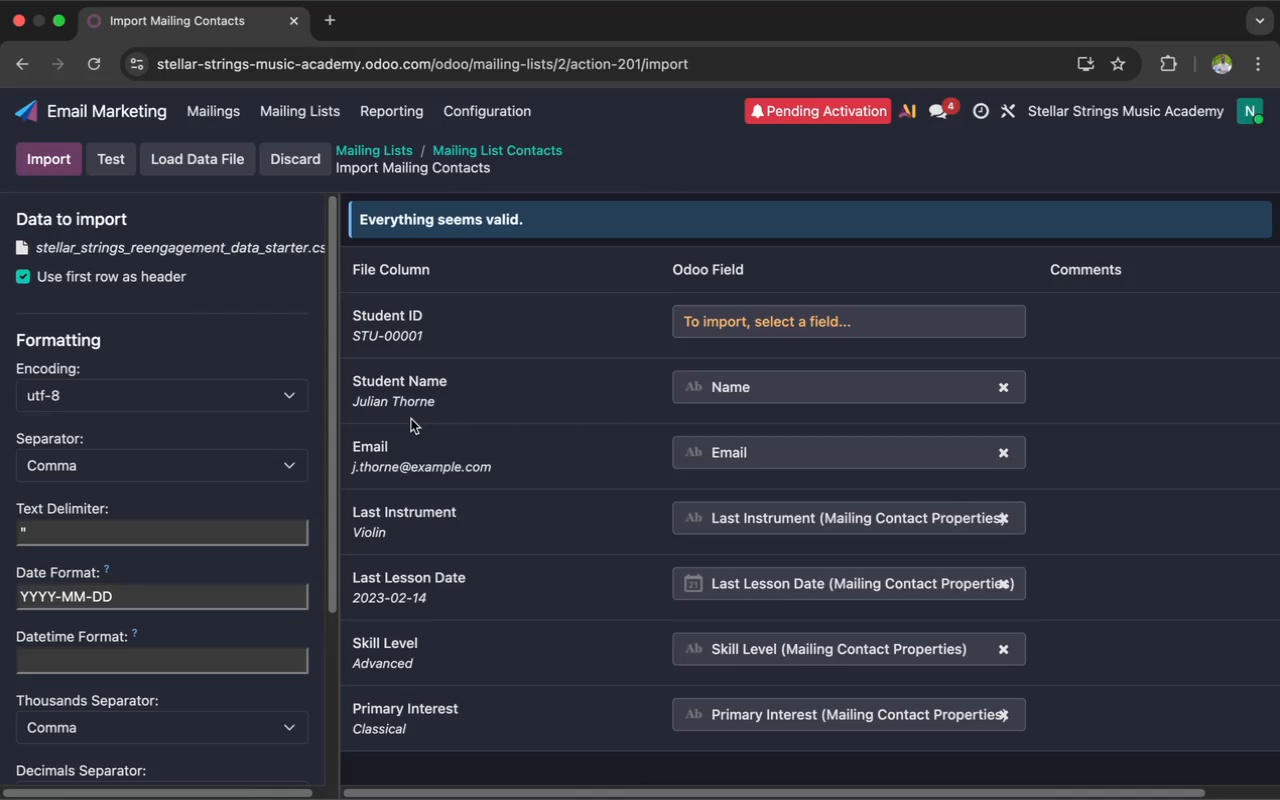 
wait(117.7)
 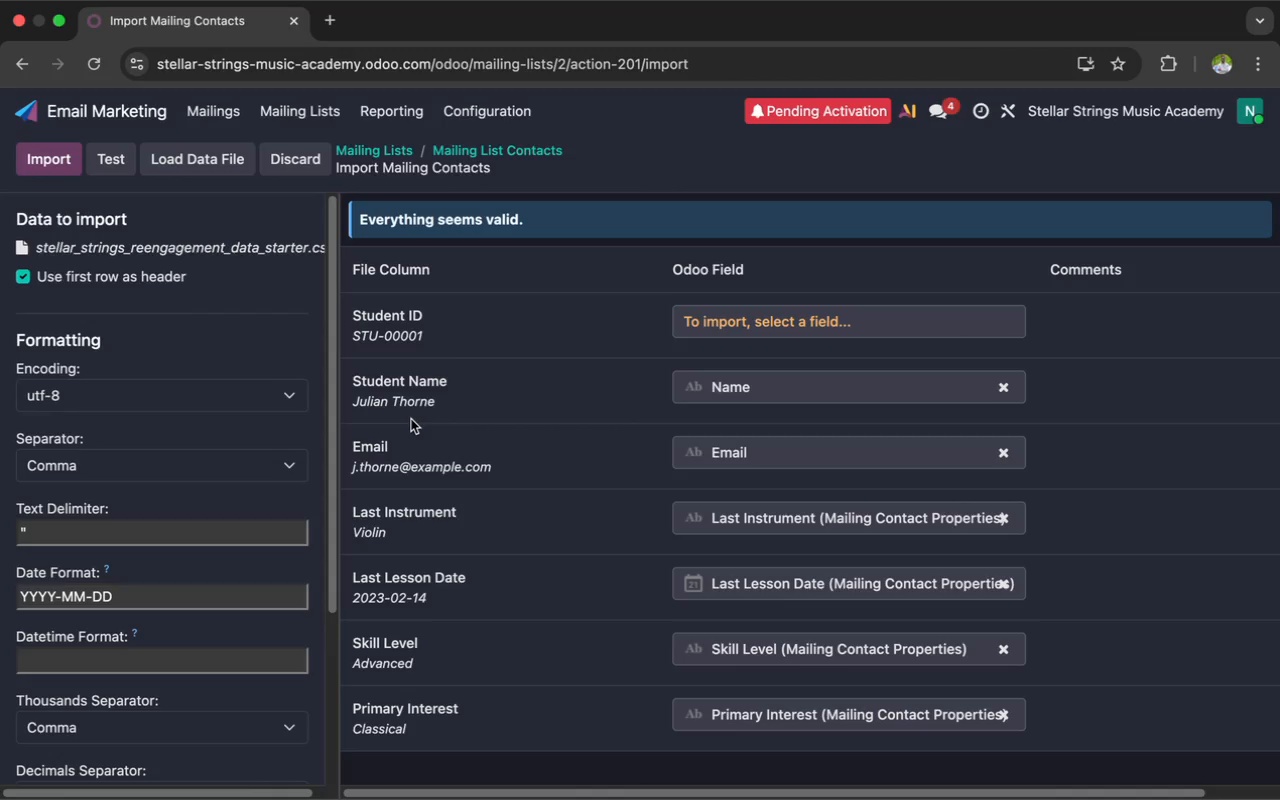 
left_click([57, 161])
 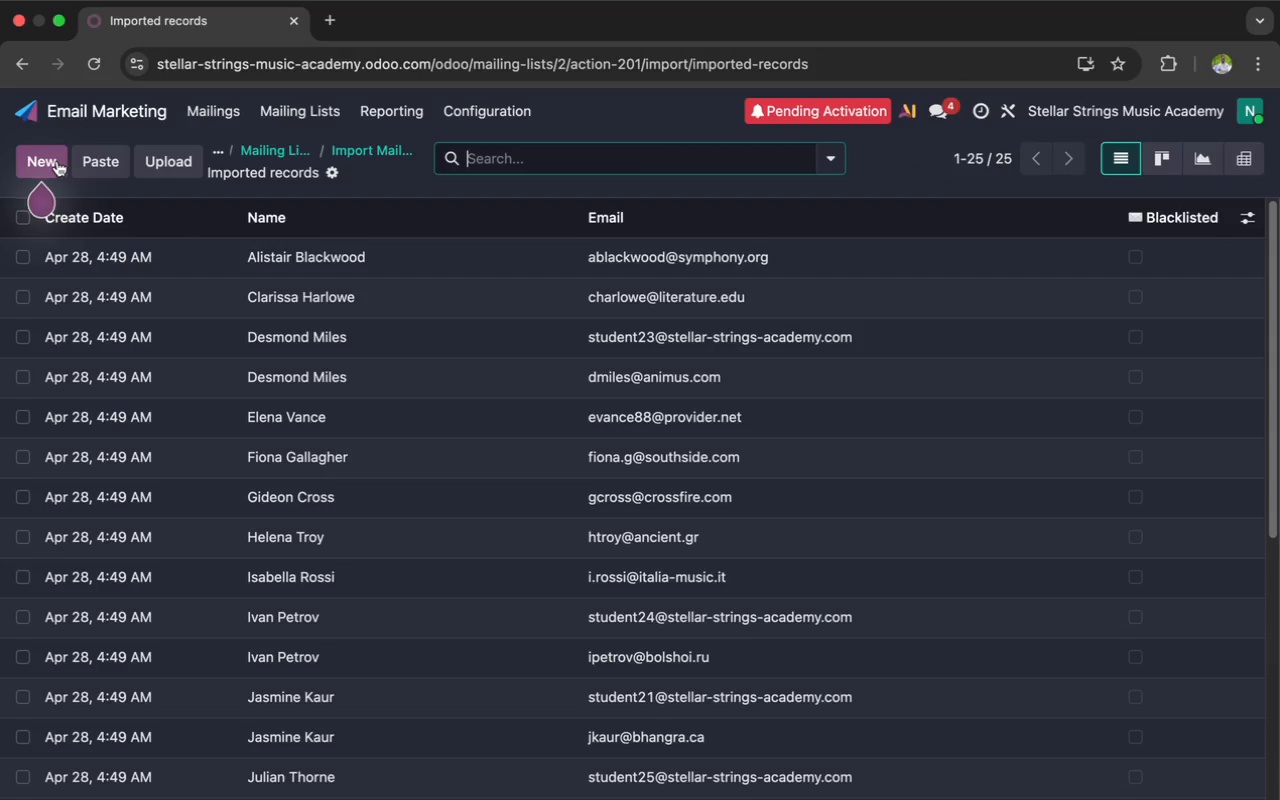 
wait(13.08)
 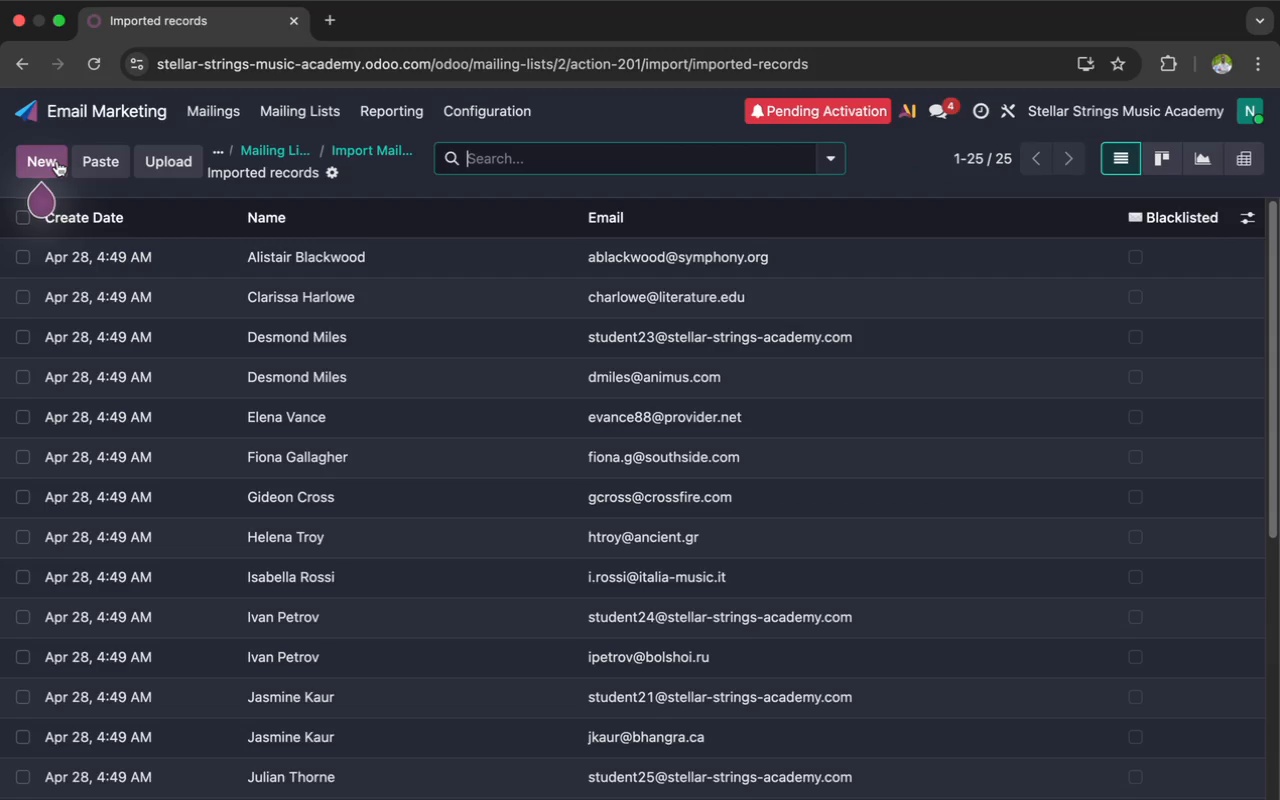 
left_click([1248, 210])
 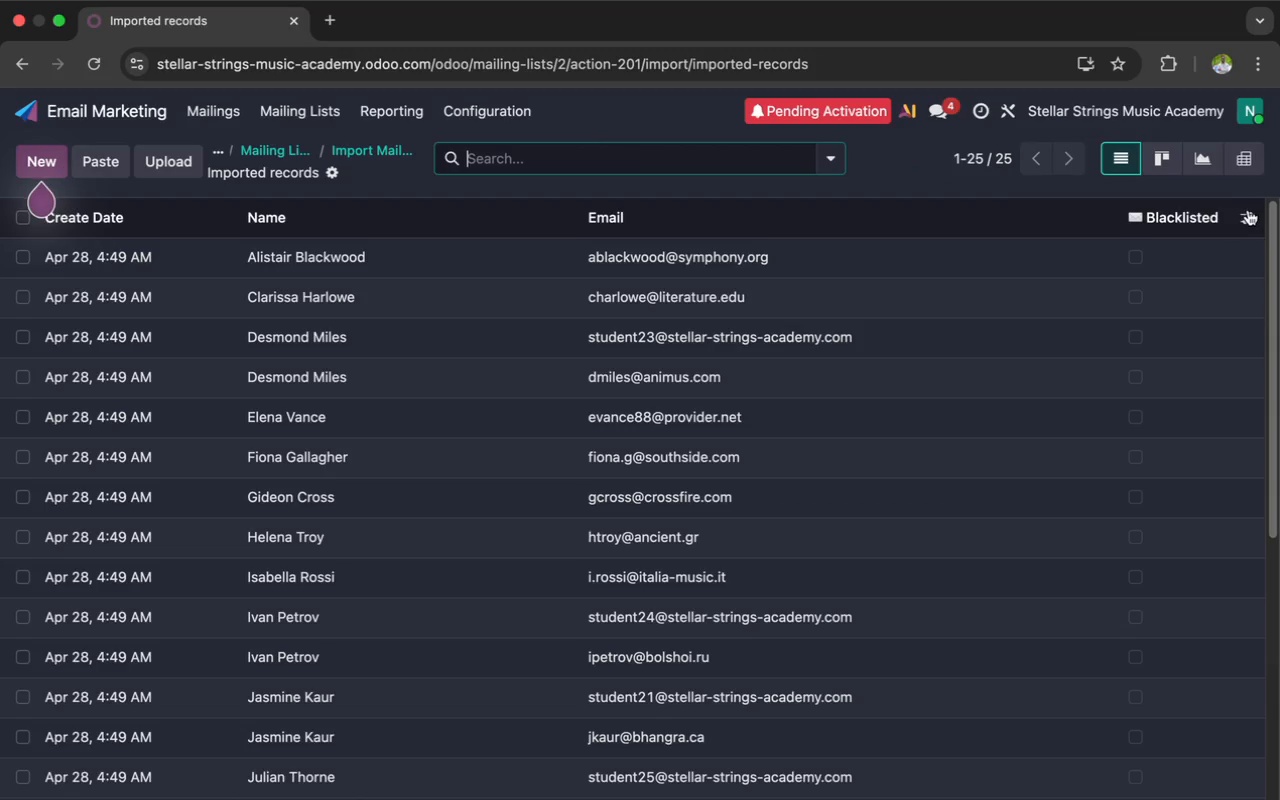 
mouse_move([1226, 215])
 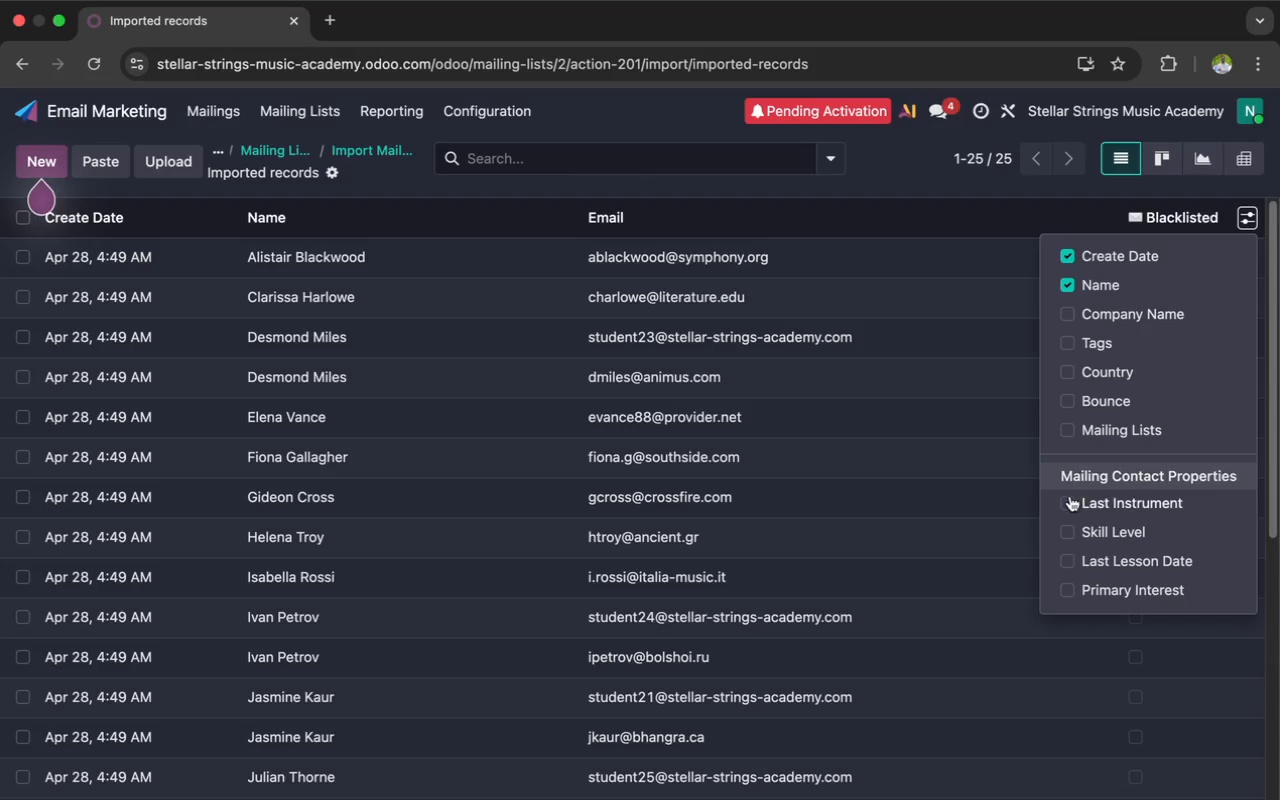 
left_click([1068, 499])
 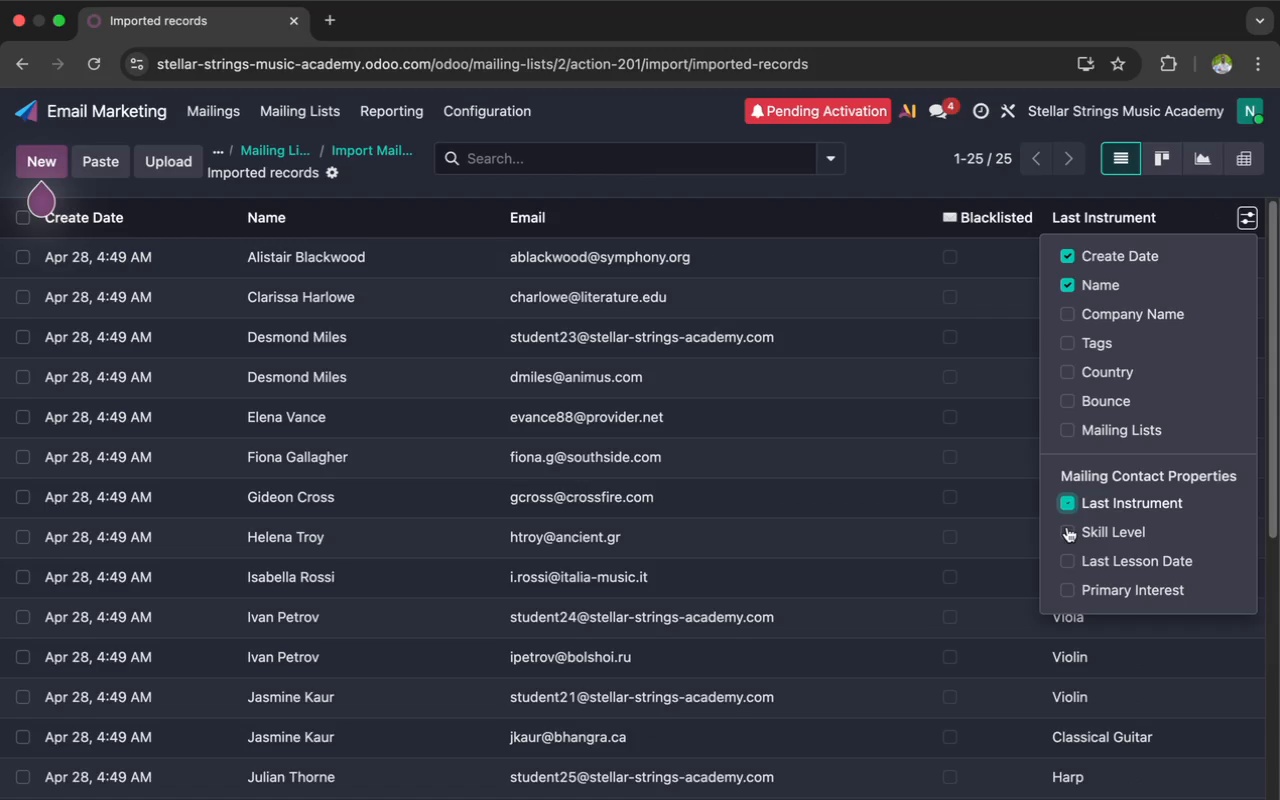 
left_click([1065, 533])
 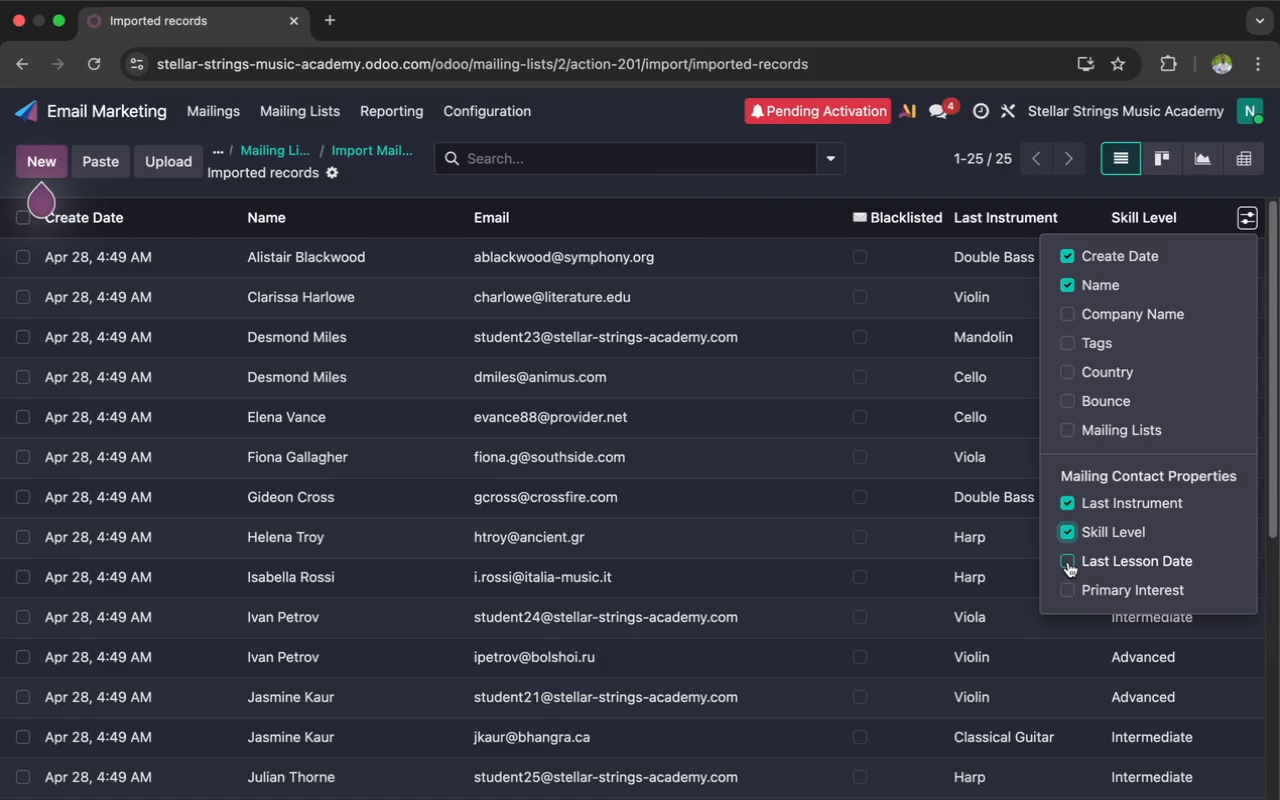 
left_click([1068, 561])
 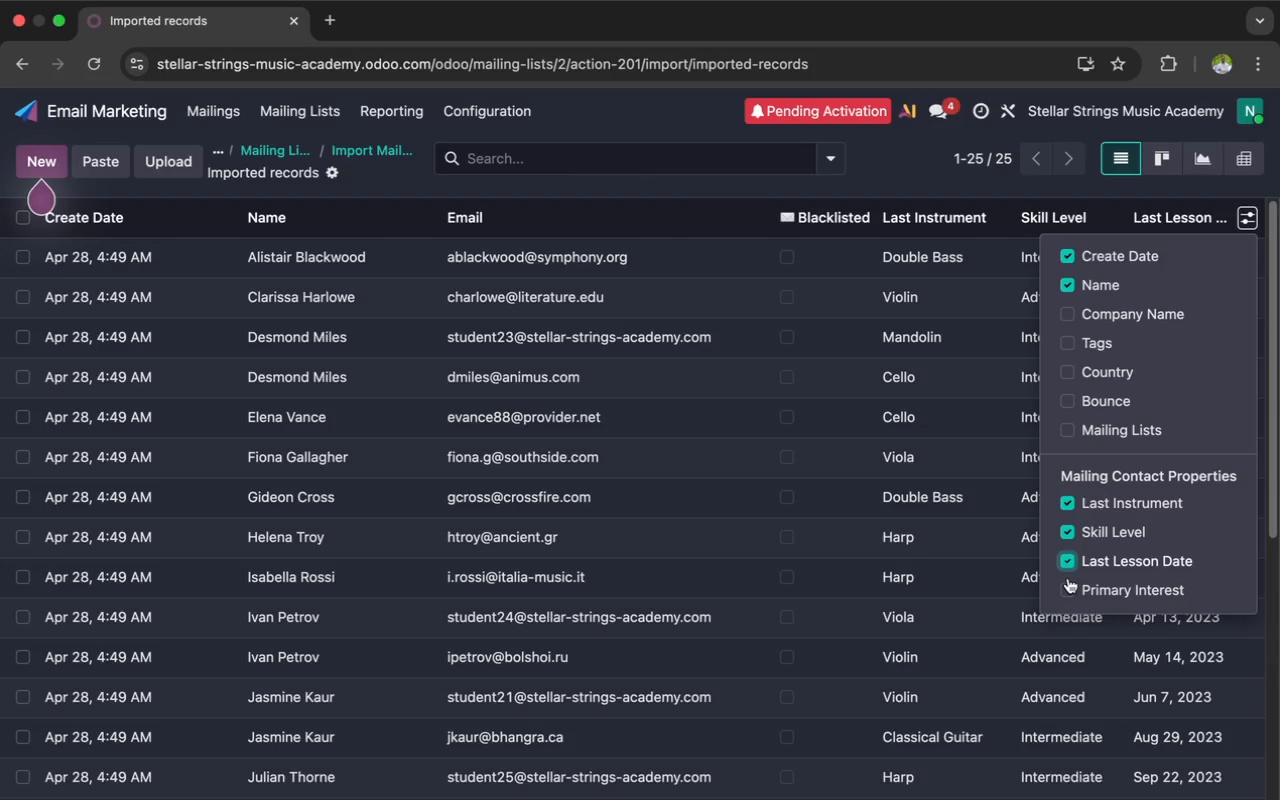 
left_click([1067, 587])
 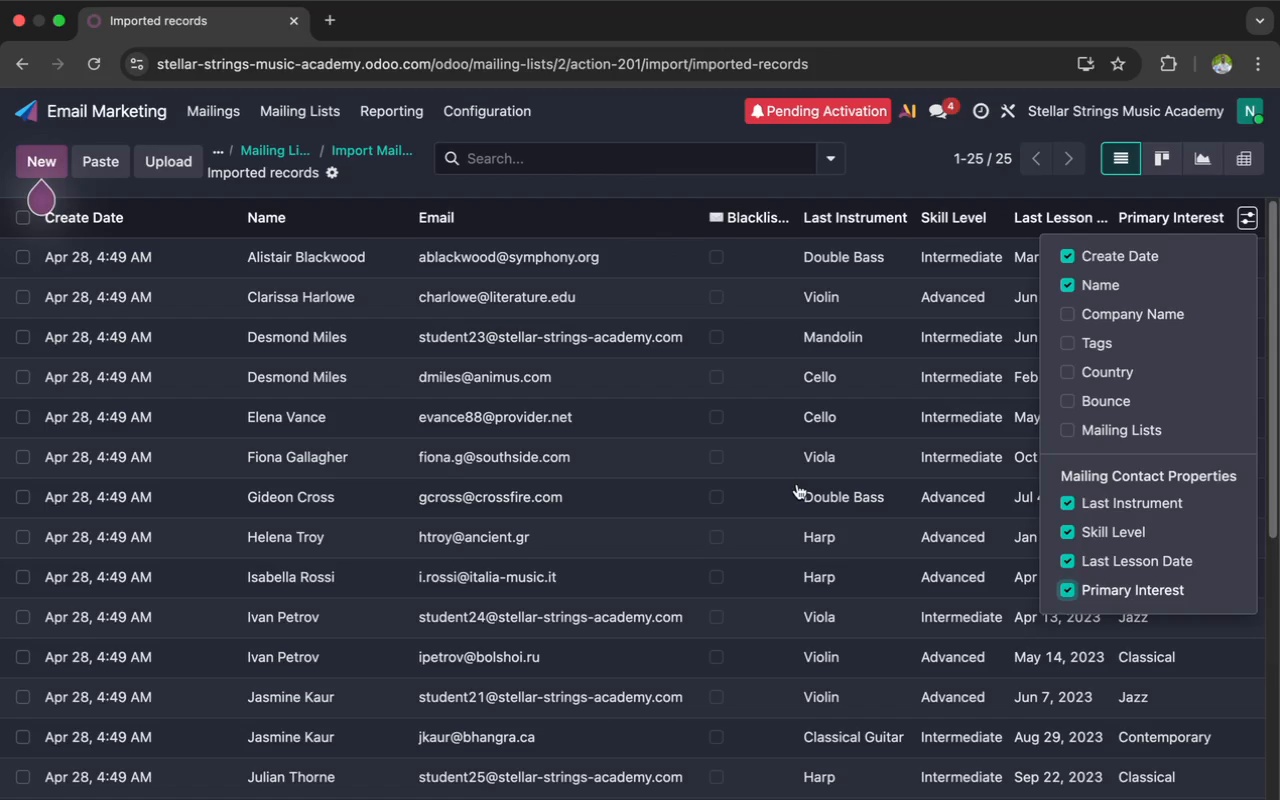 
left_click([734, 487])
 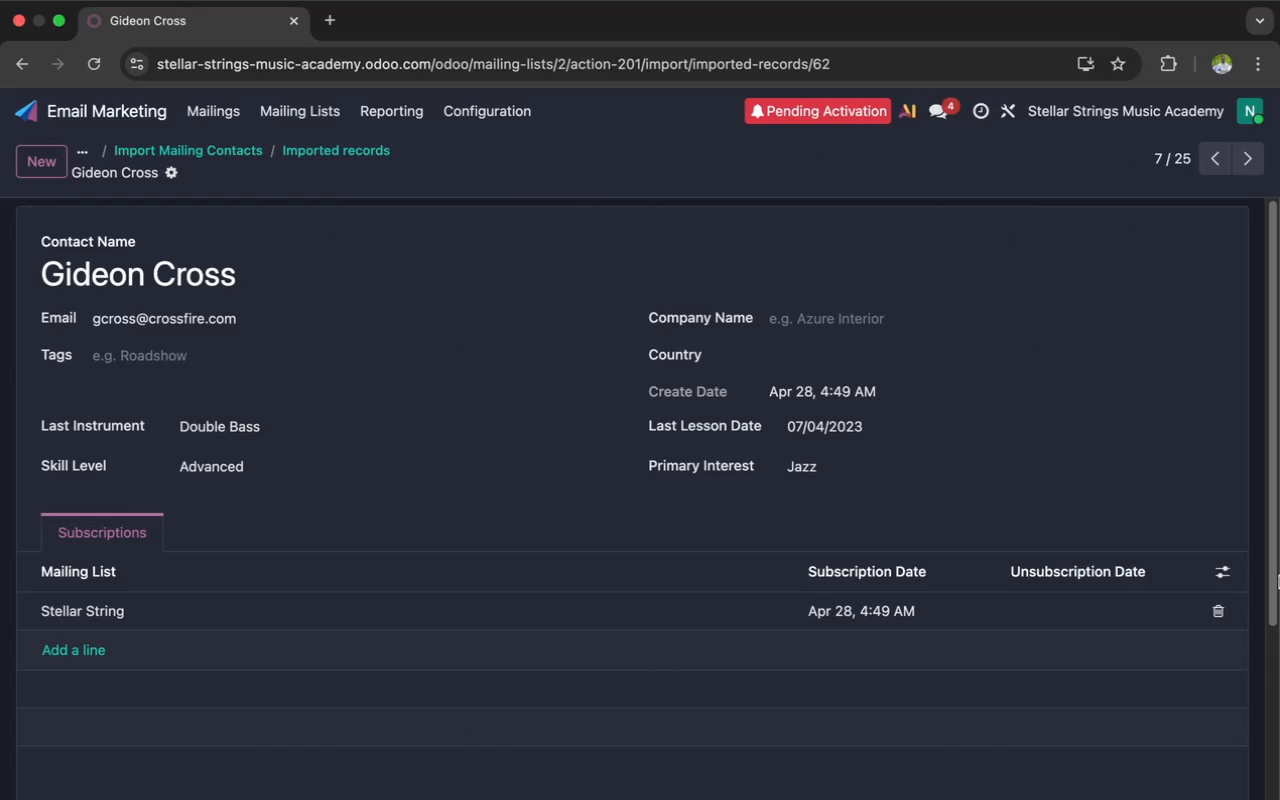 
scroll: coordinate [1136, 555], scroll_direction: up, amount: 31.0
 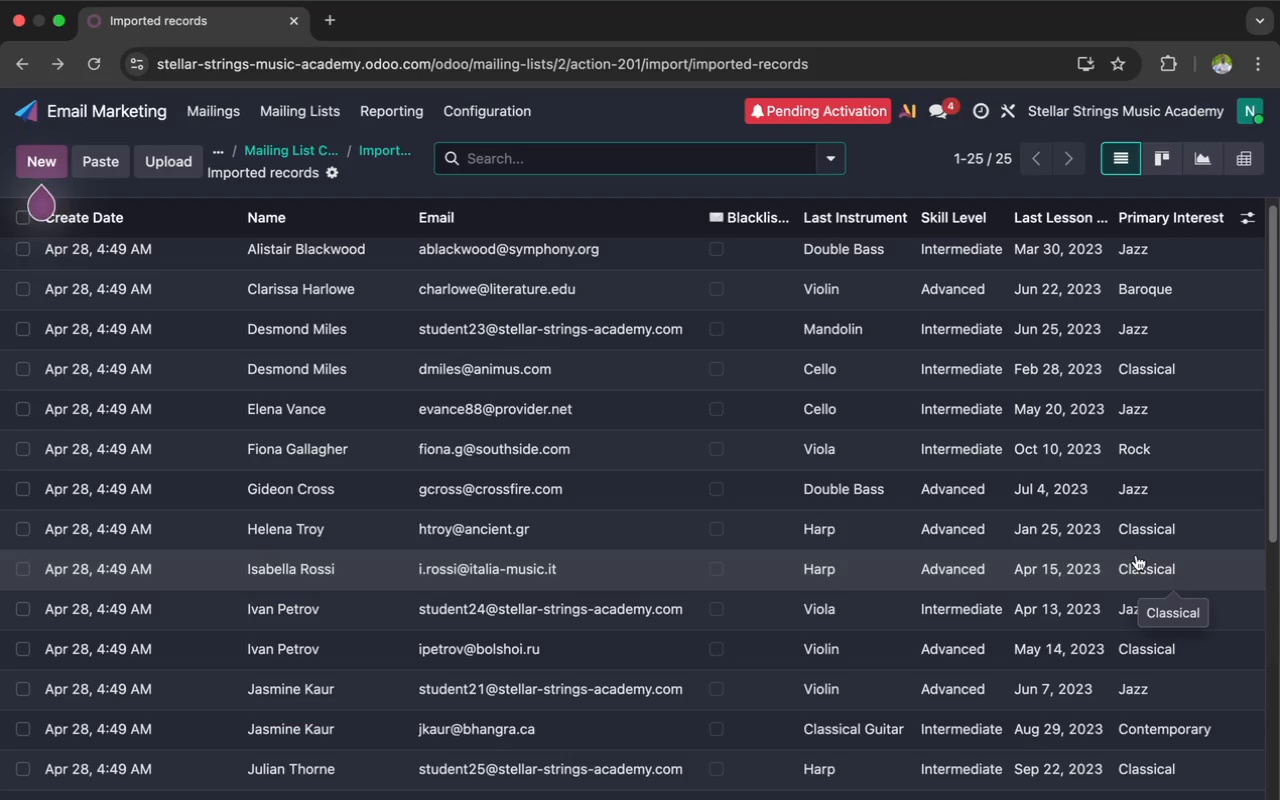 
wait(79.92)
 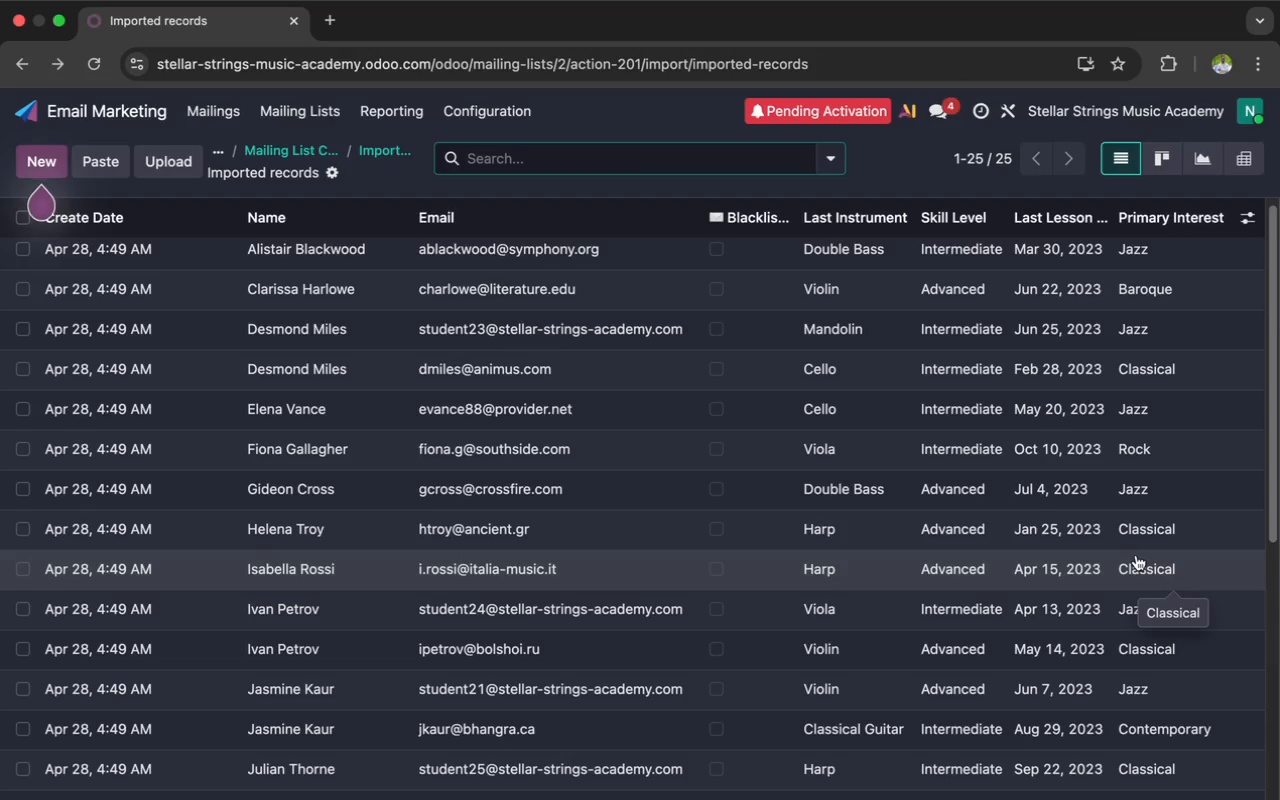 
scroll: coordinate [413, 357], scroll_direction: up, amount: 65.0
 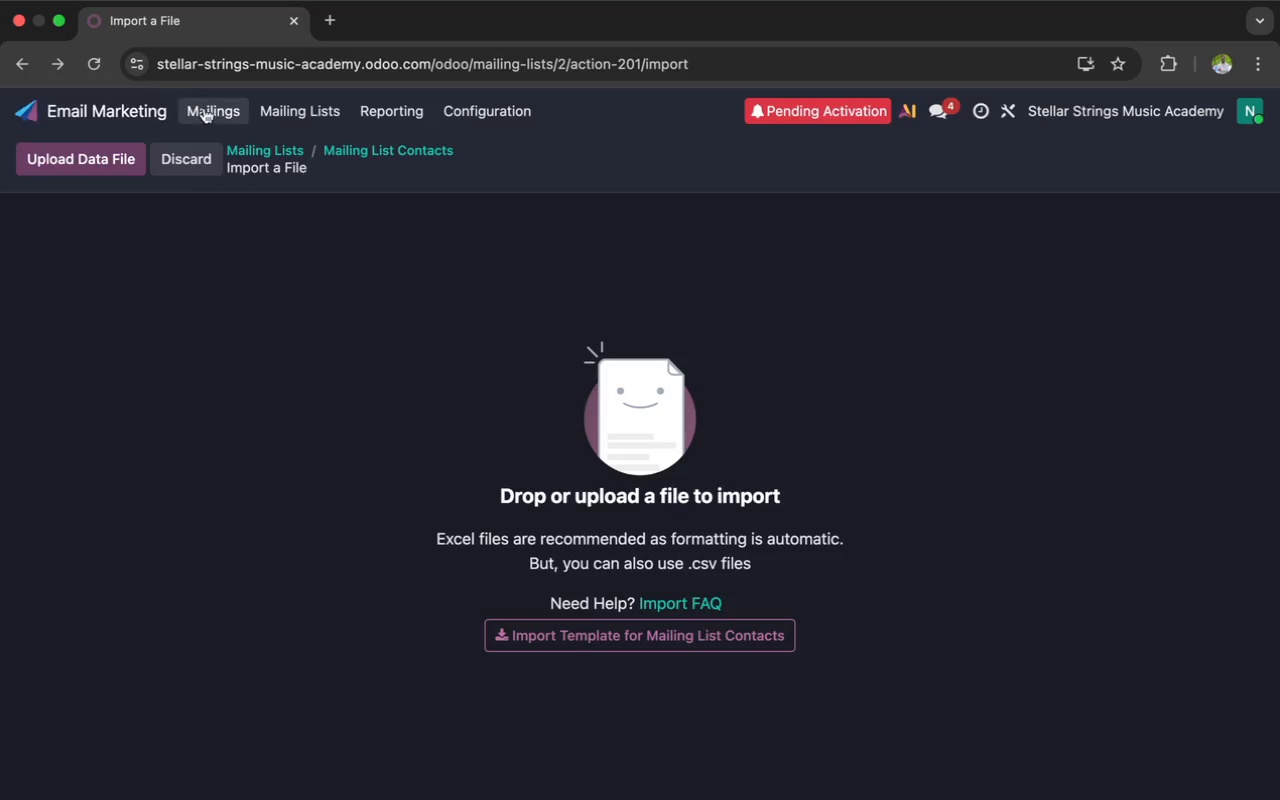 
left_click([116, 115])
 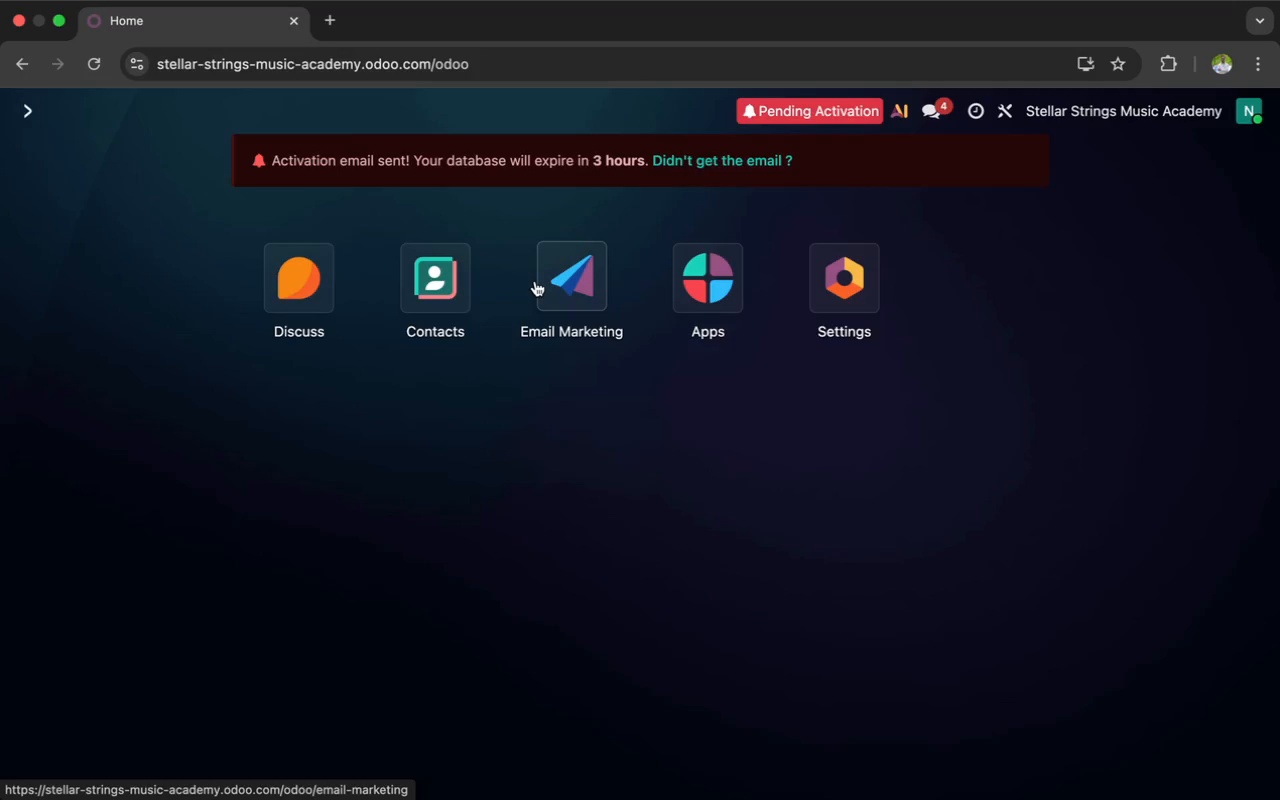 
wait(9.81)
 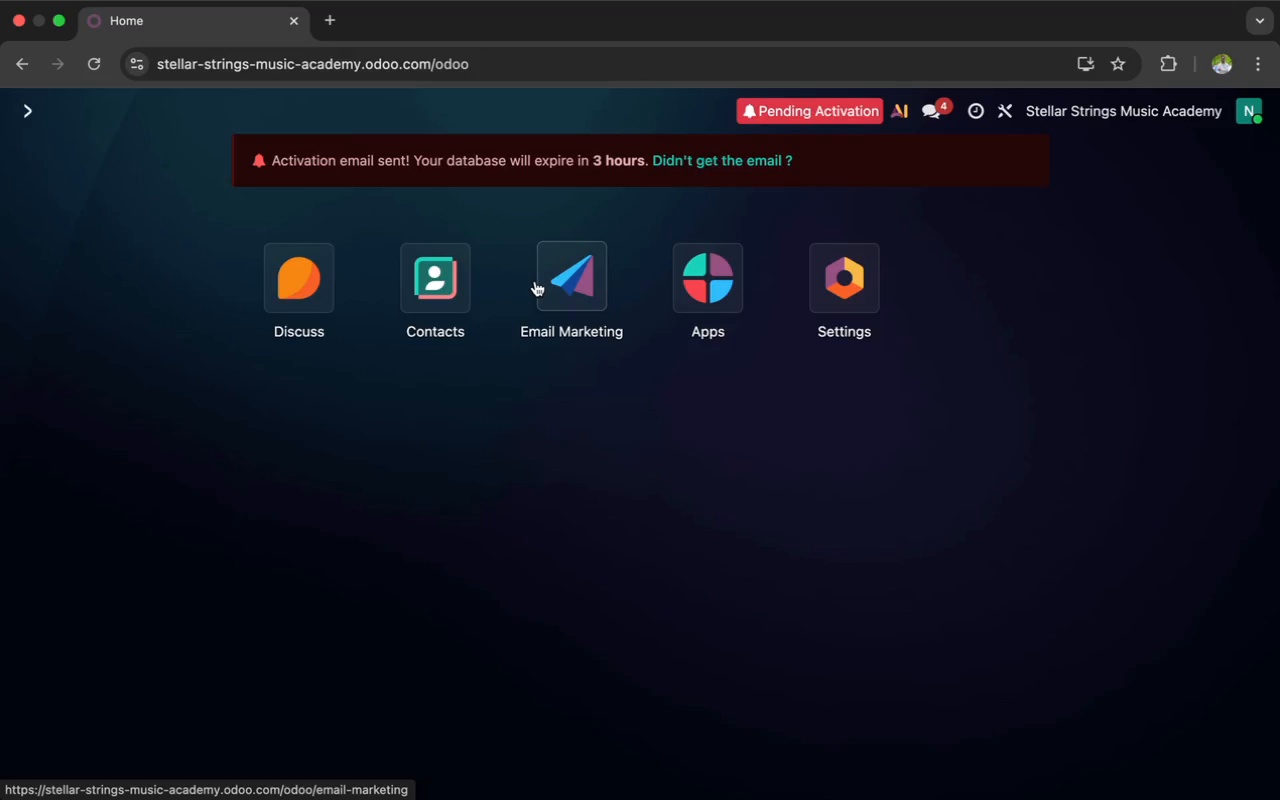 
left_click([557, 293])
 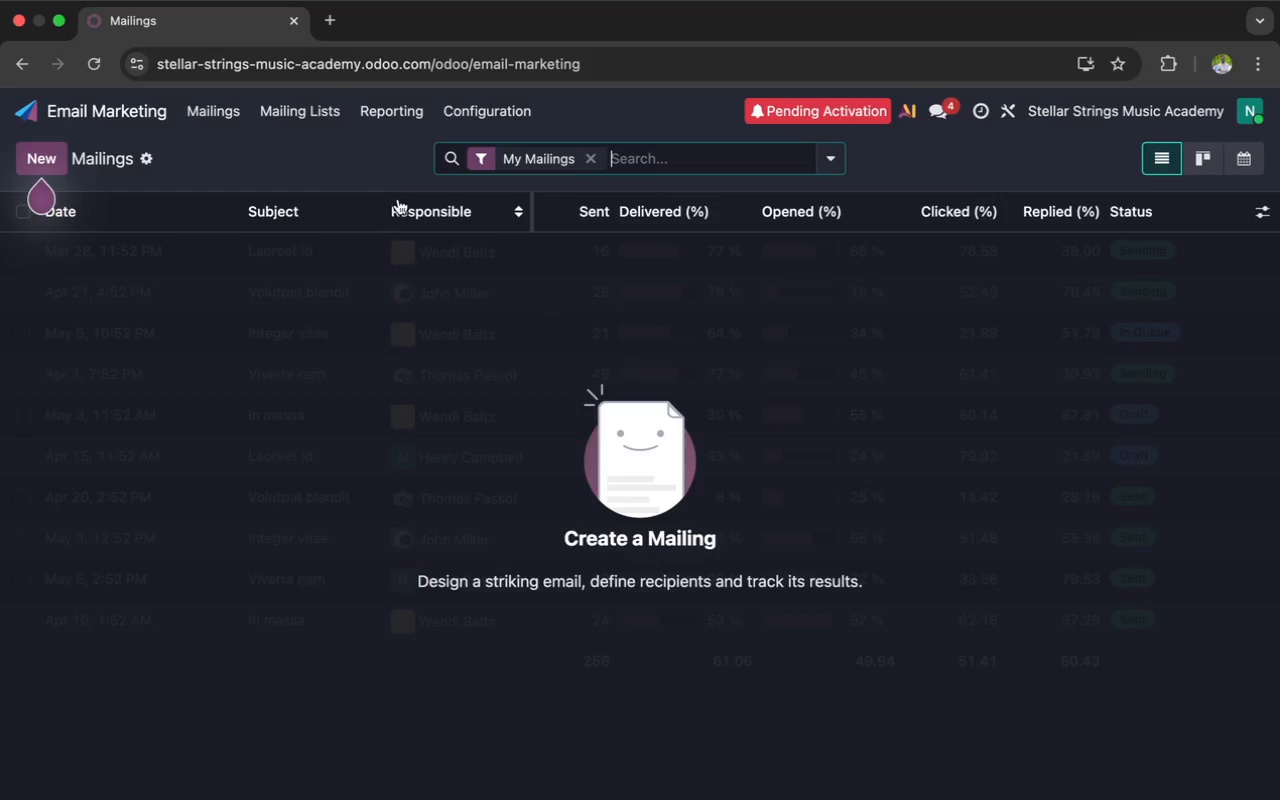 
left_click([293, 110])
 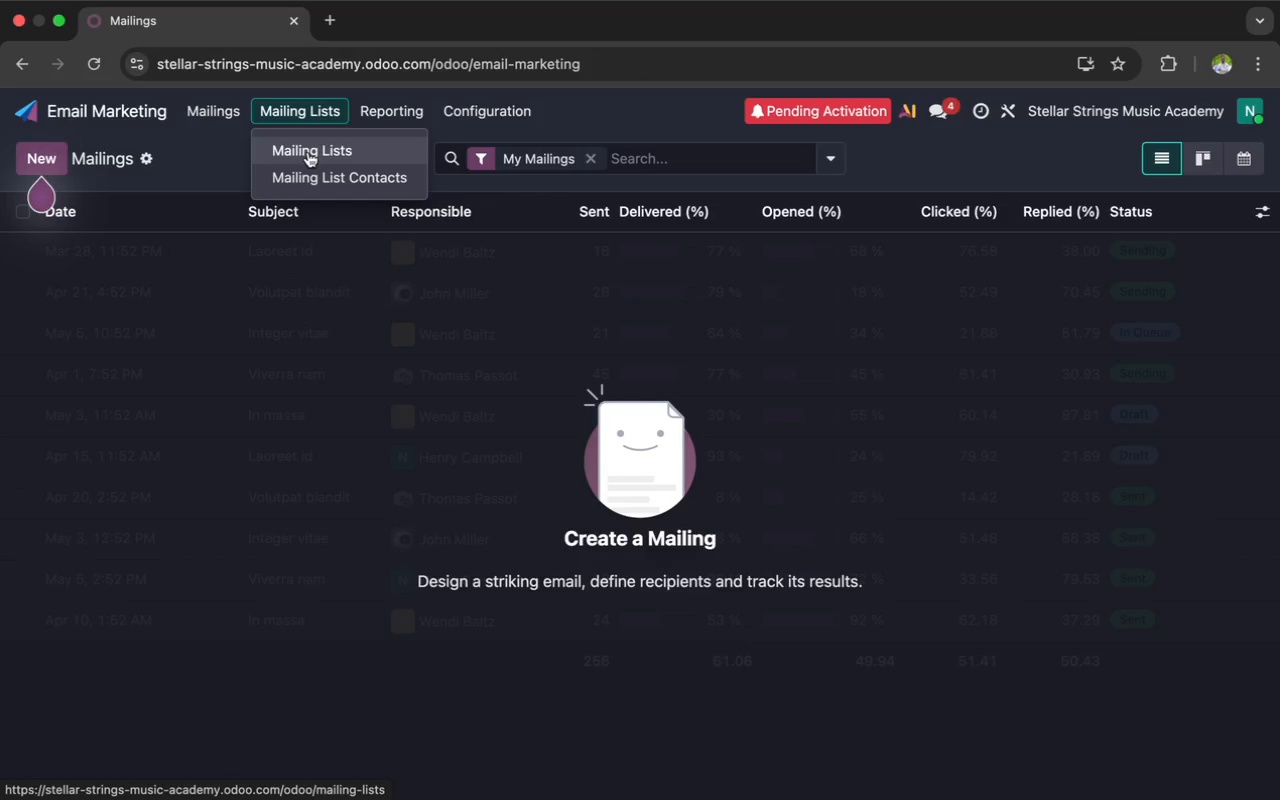 
wait(7.76)
 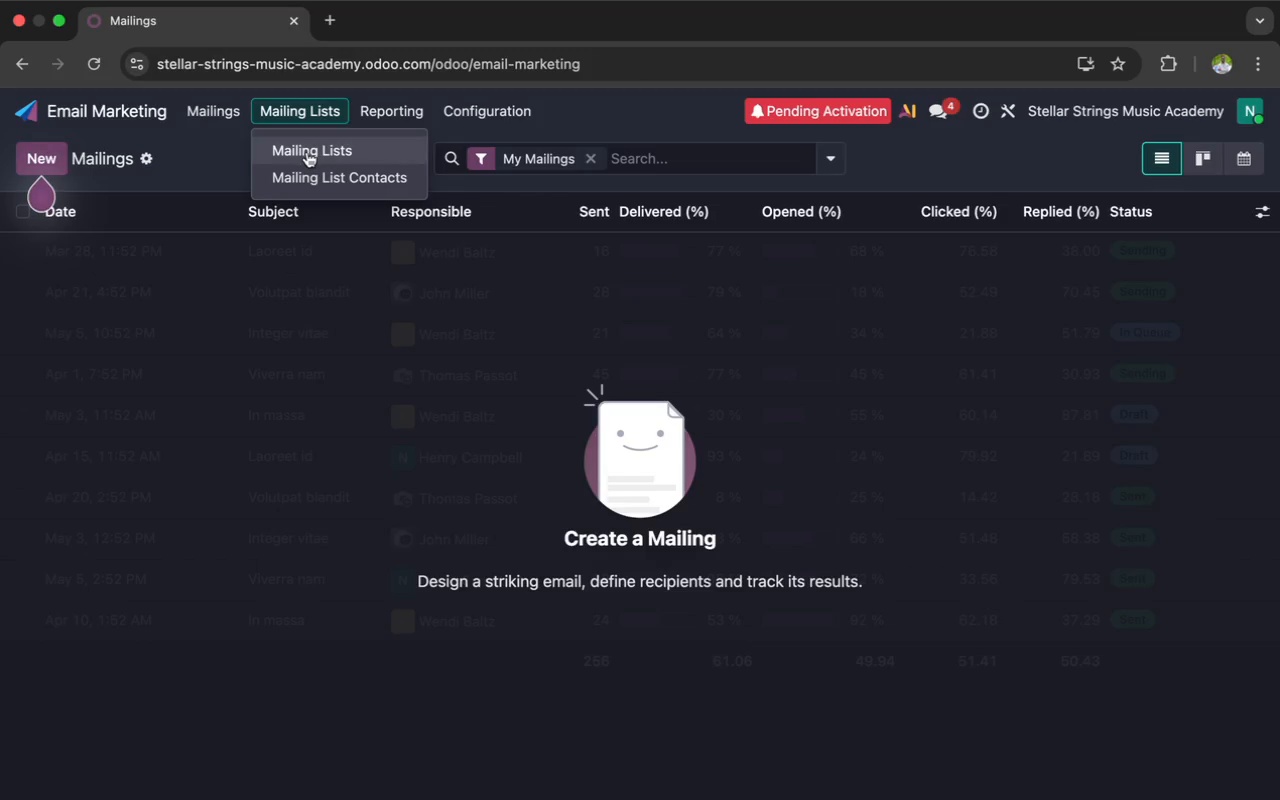 
left_click([310, 156])
 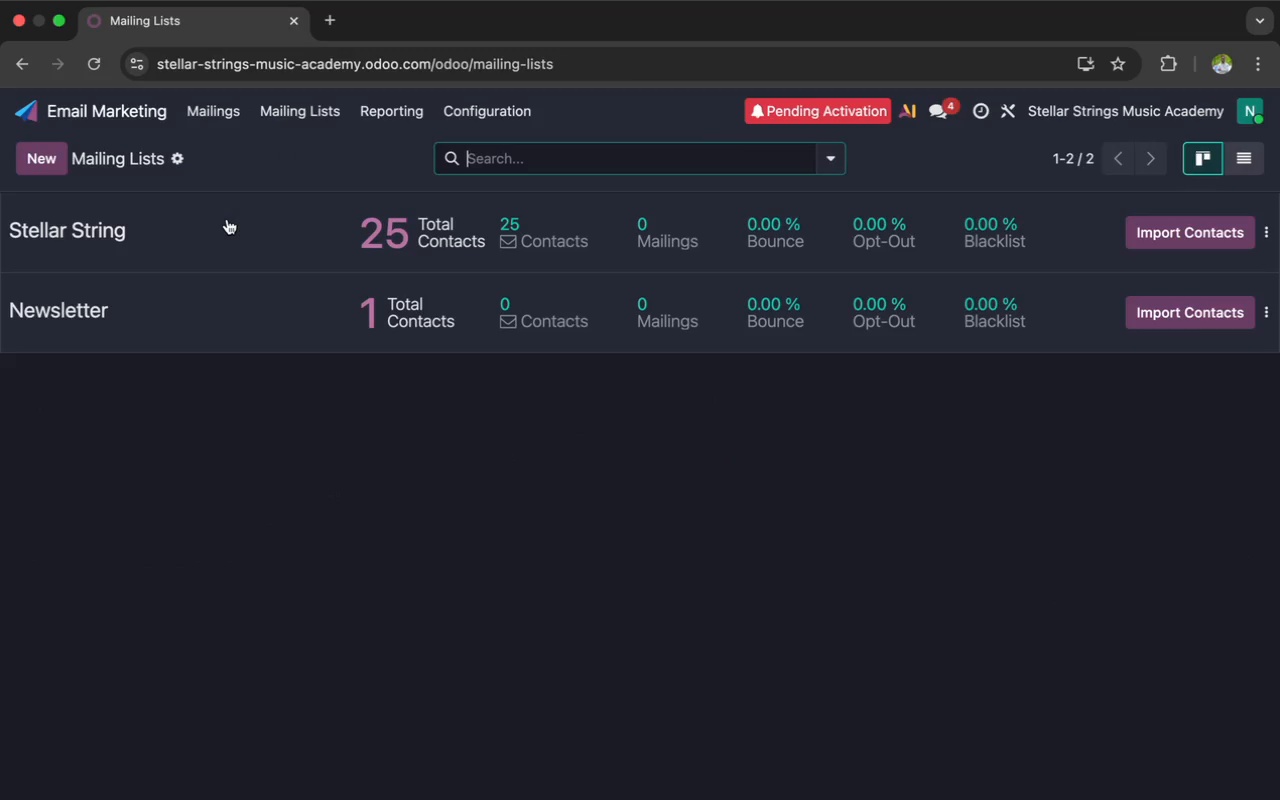 
left_click([226, 219])
 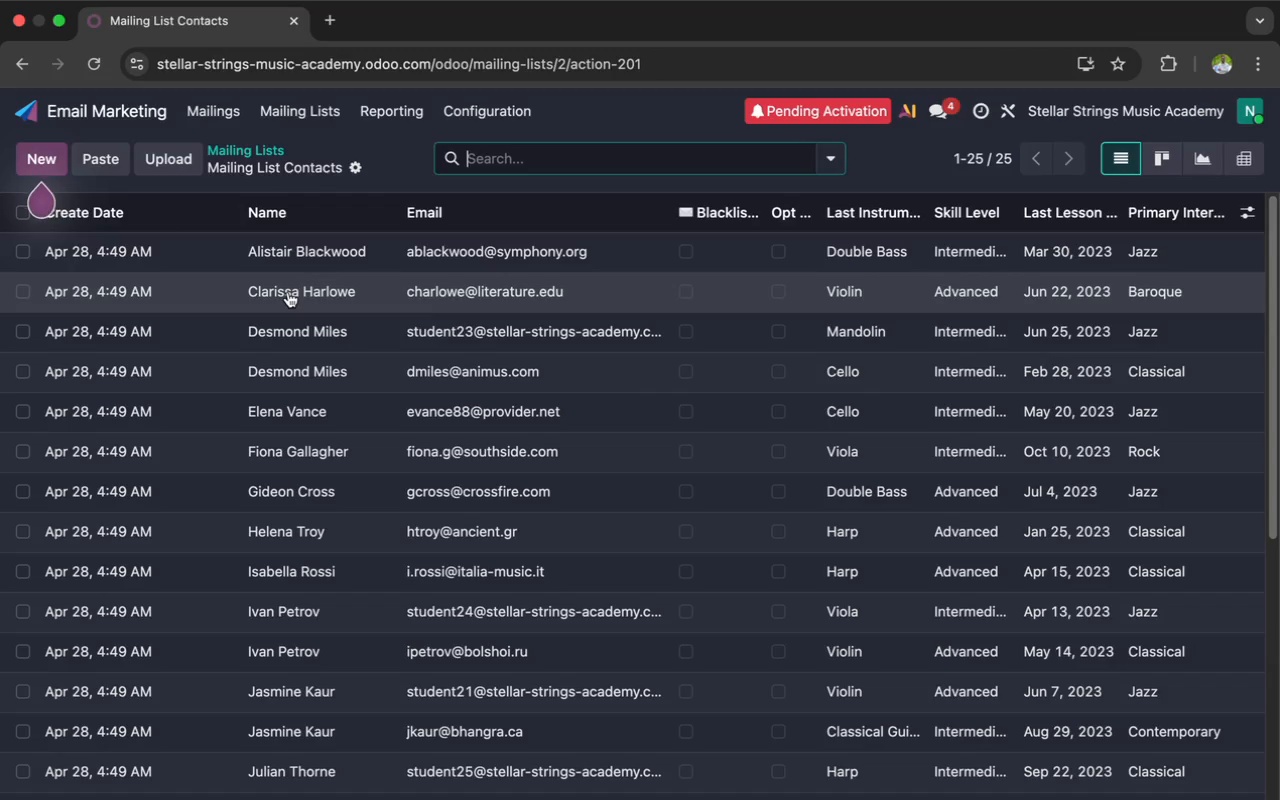 
wait(9.05)
 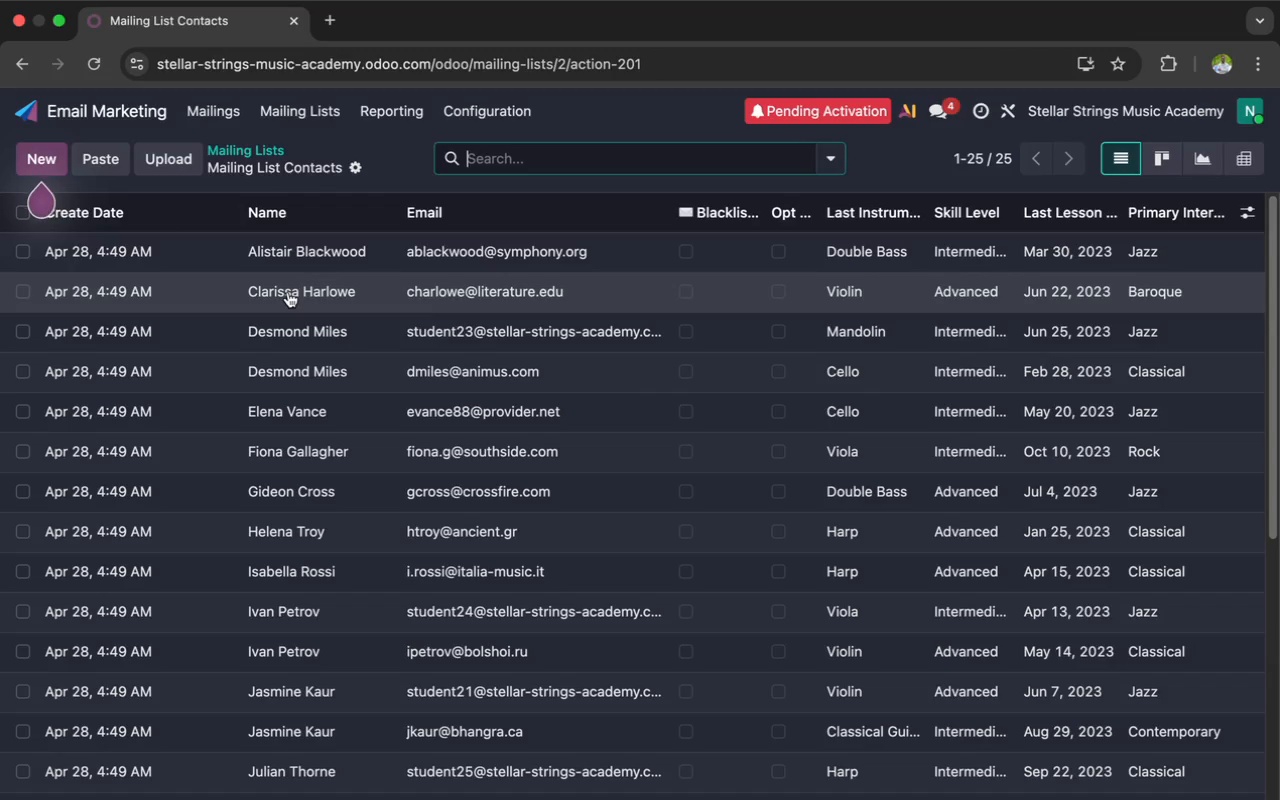 
left_click([290, 290])
 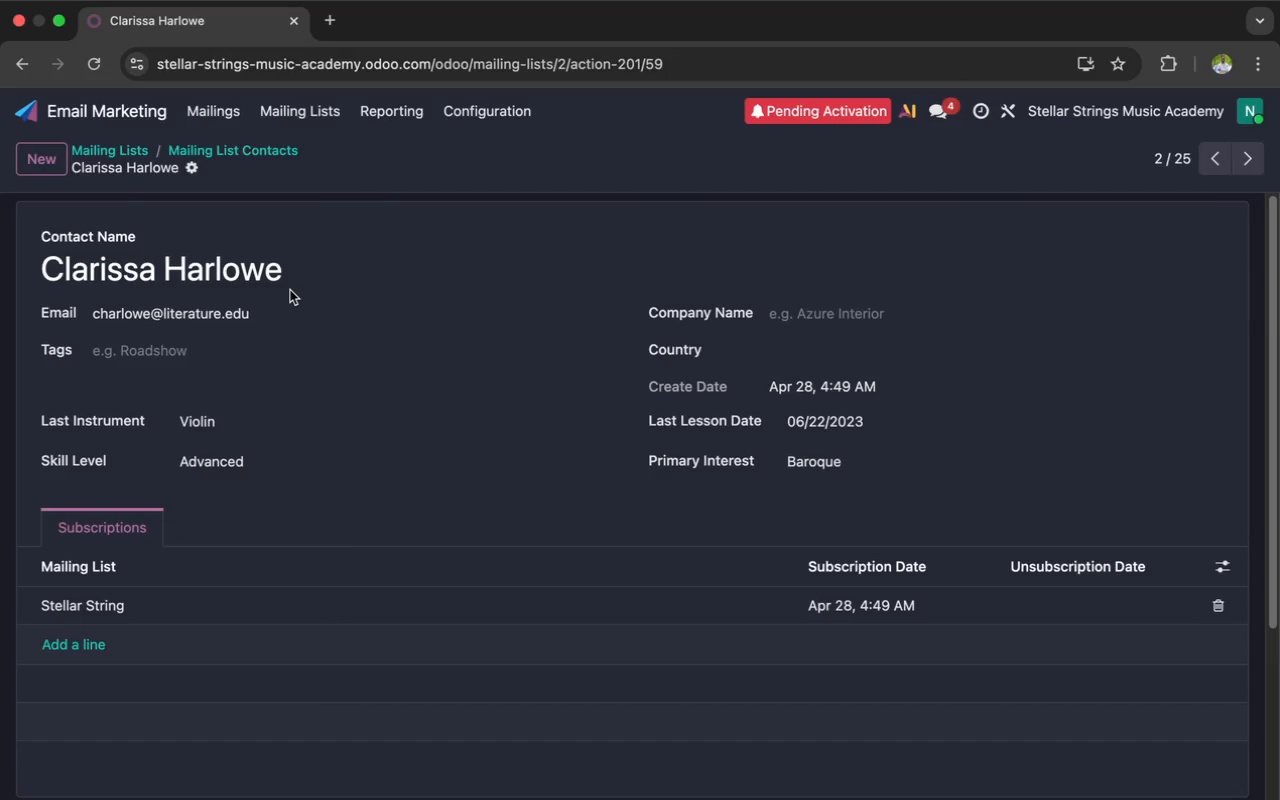 
wait(11.03)
 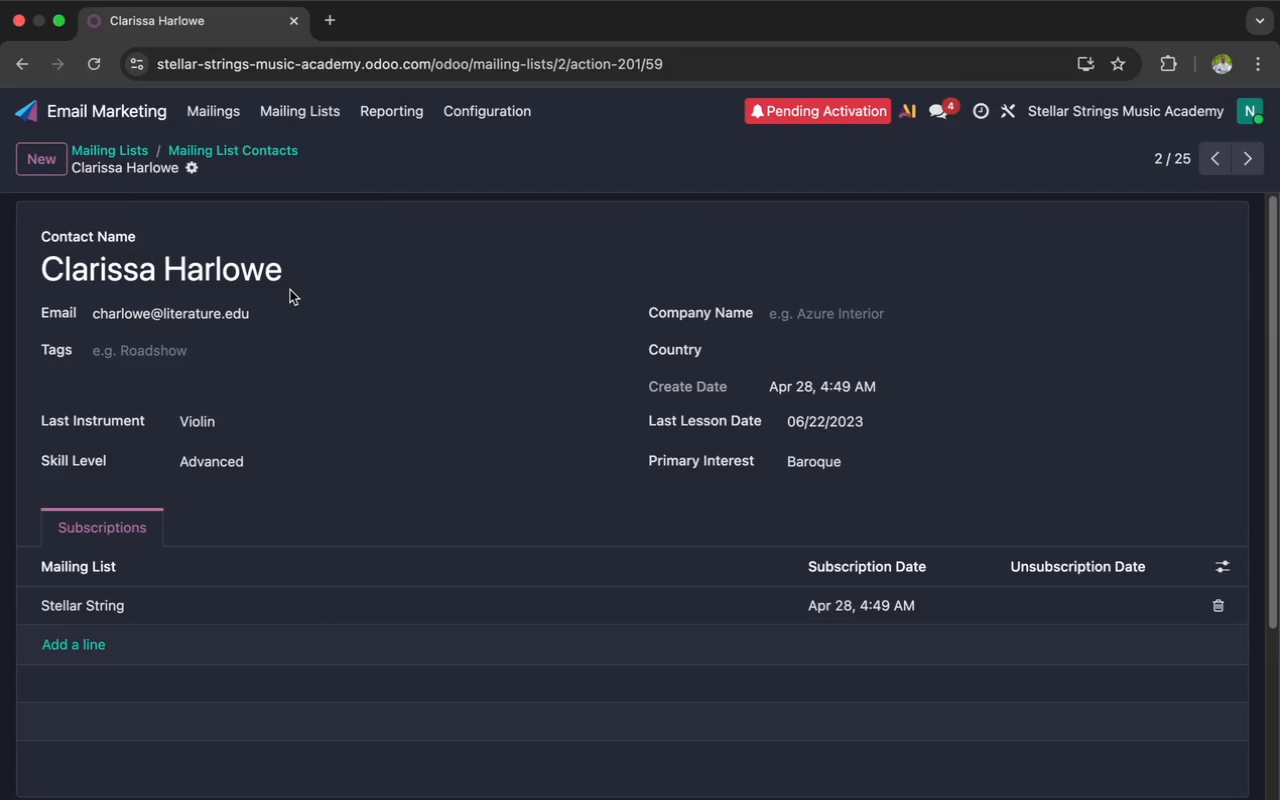 
left_click([189, 162])
 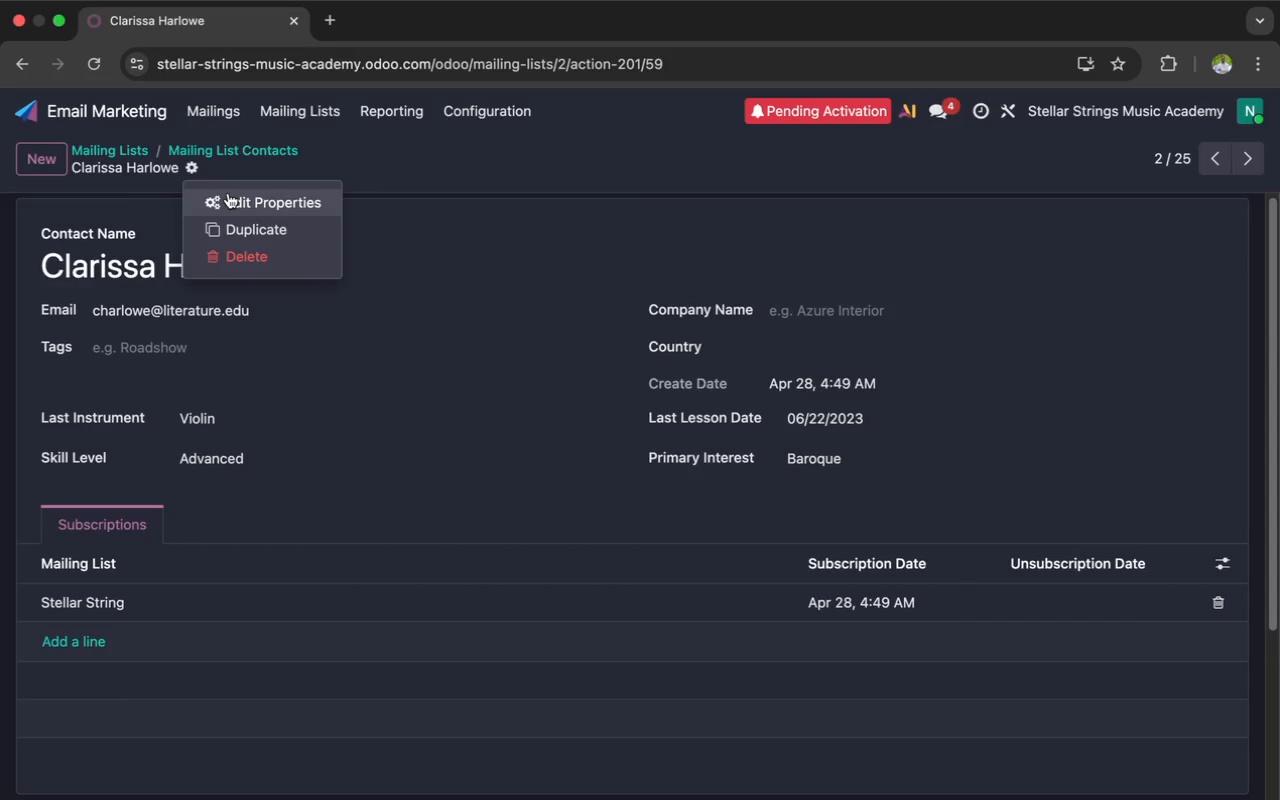 
left_click([229, 194])
 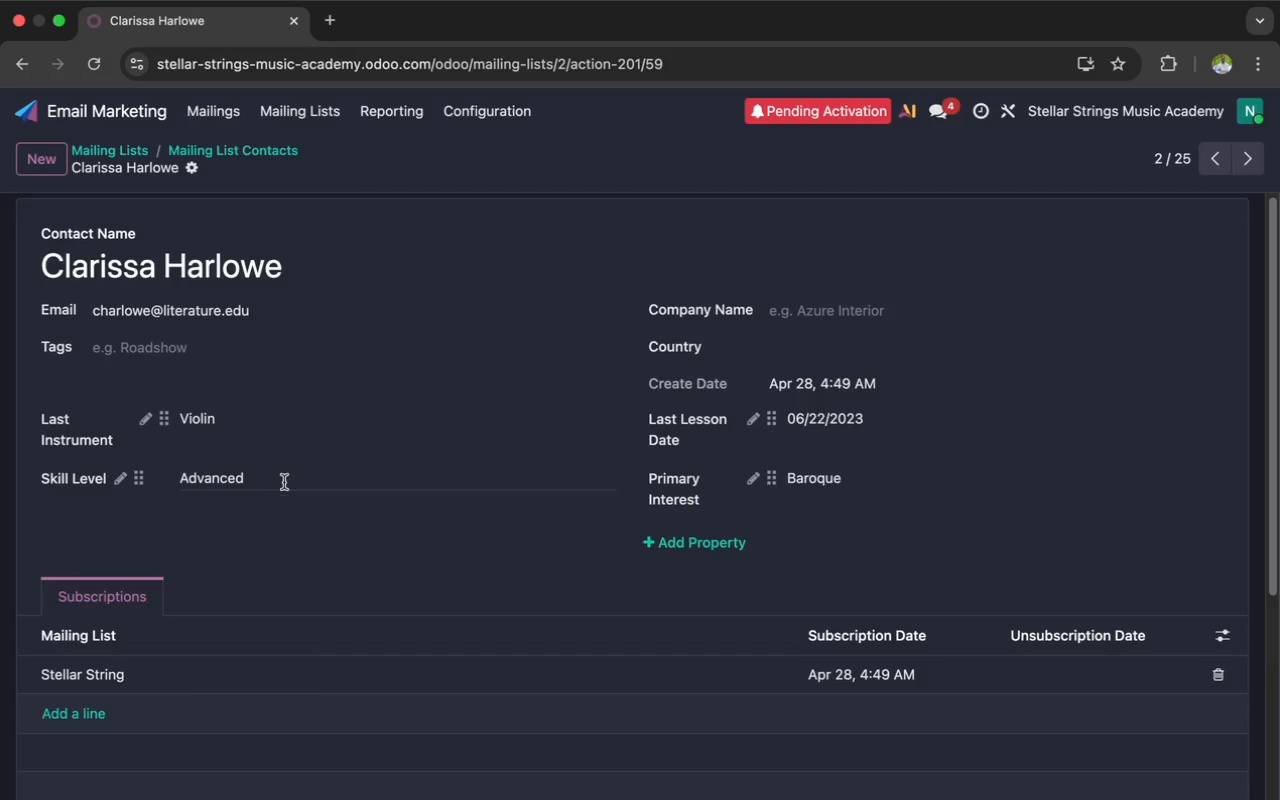 
wait(5.35)
 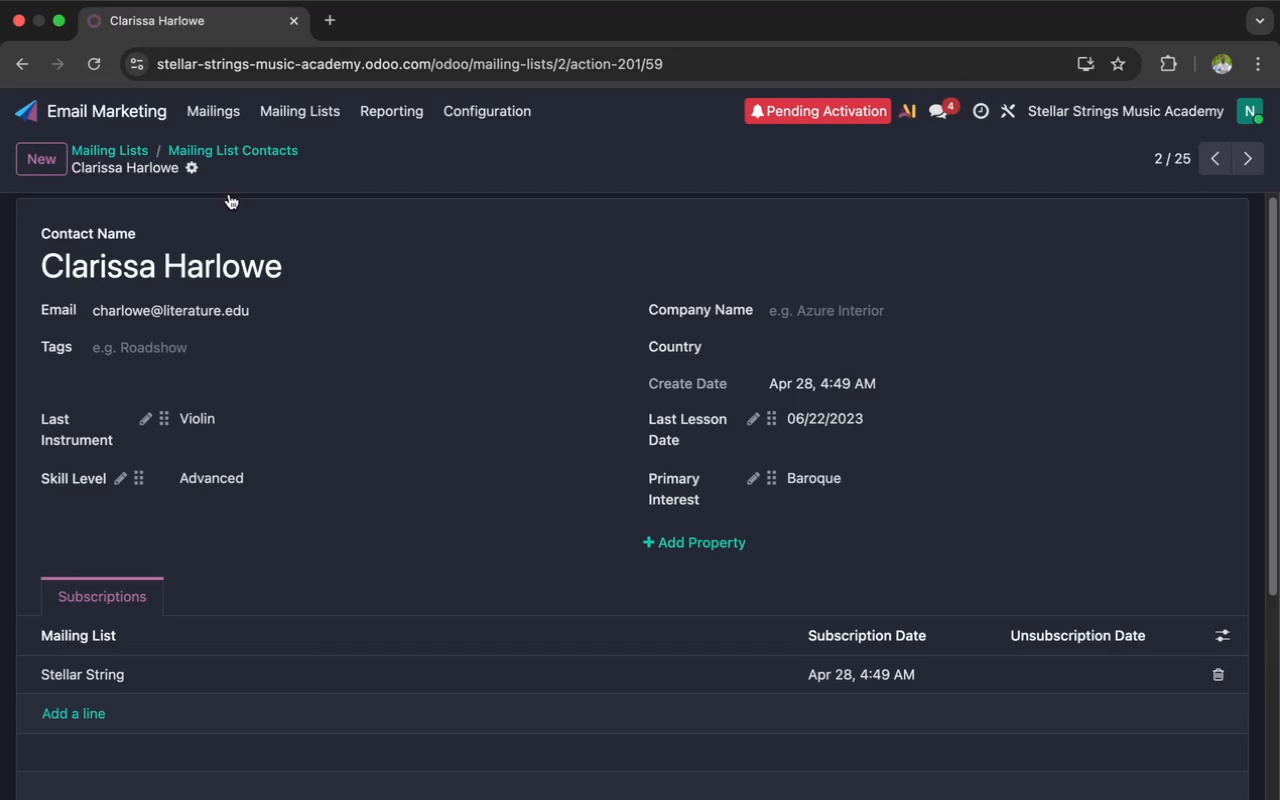 
scroll: coordinate [287, 474], scroll_direction: down, amount: 6.0
 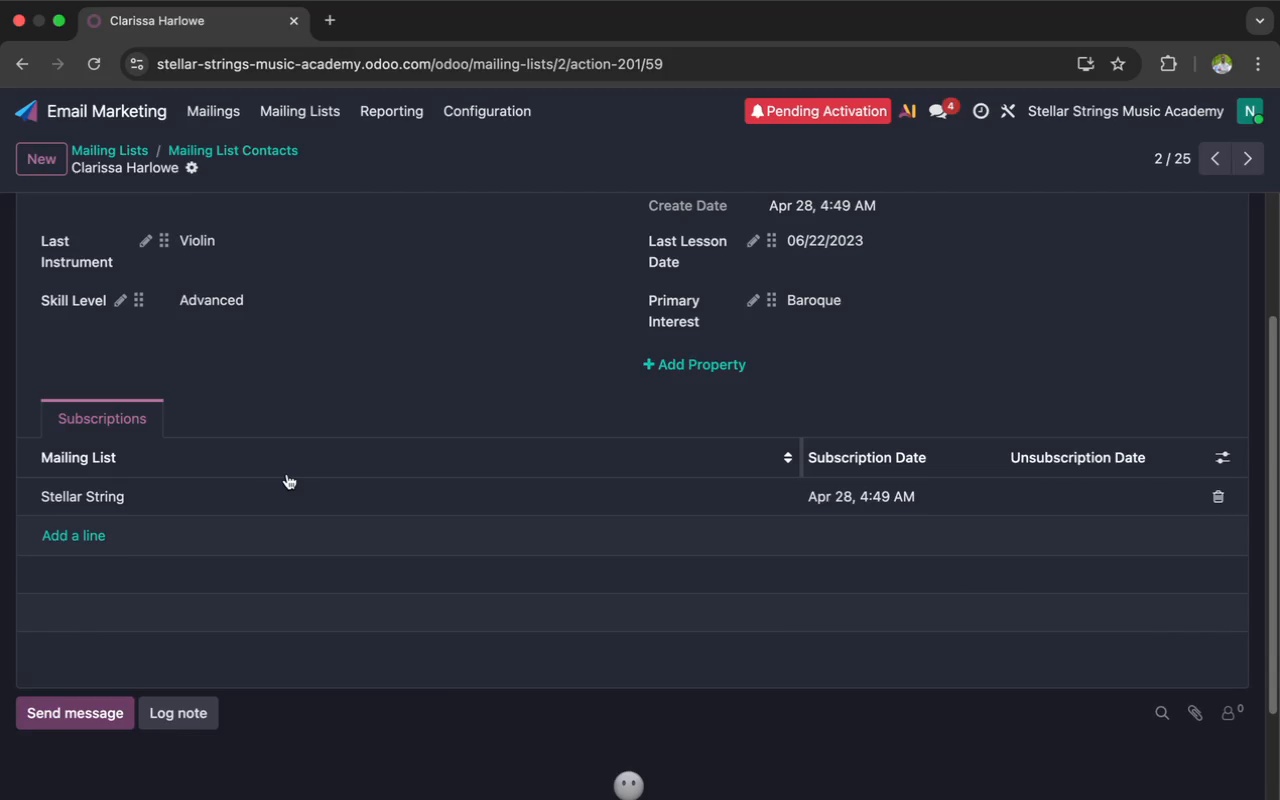 
scroll: coordinate [287, 474], scroll_direction: up, amount: 9.0
 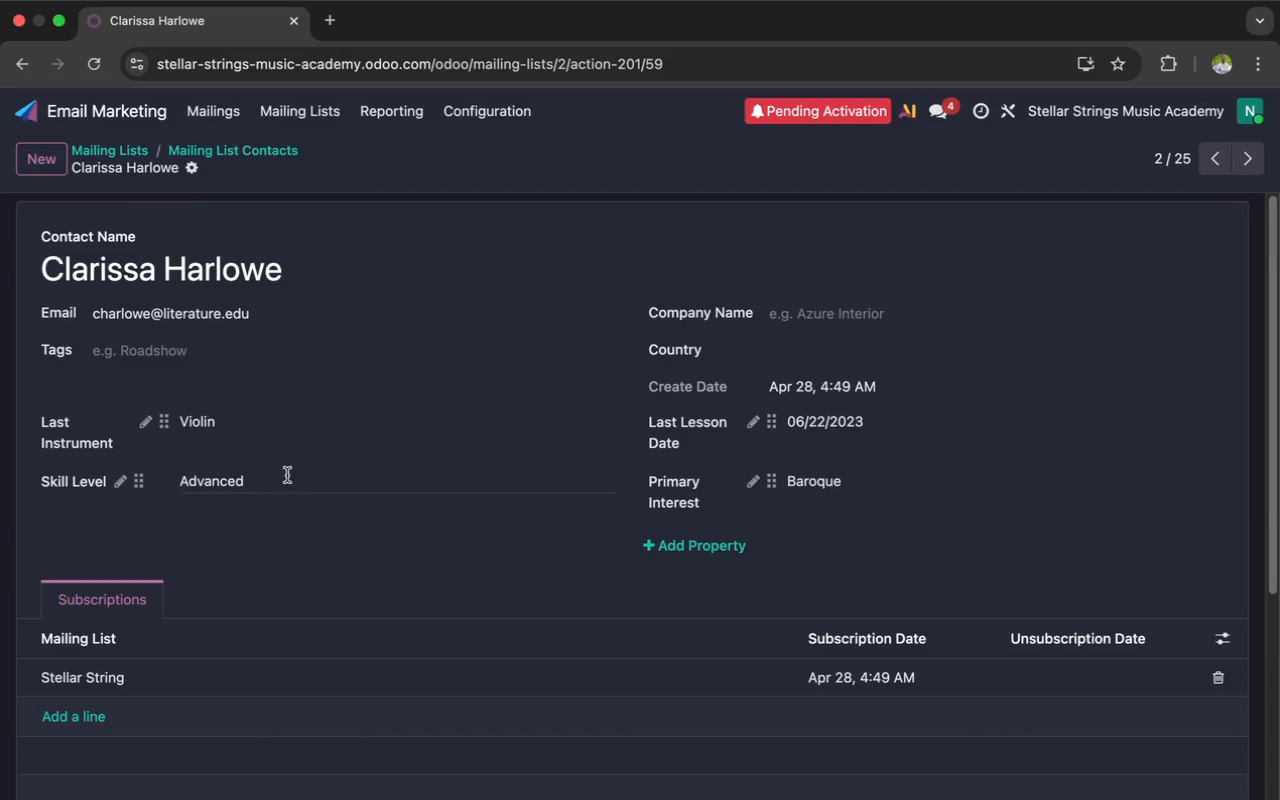 
wait(8.78)
 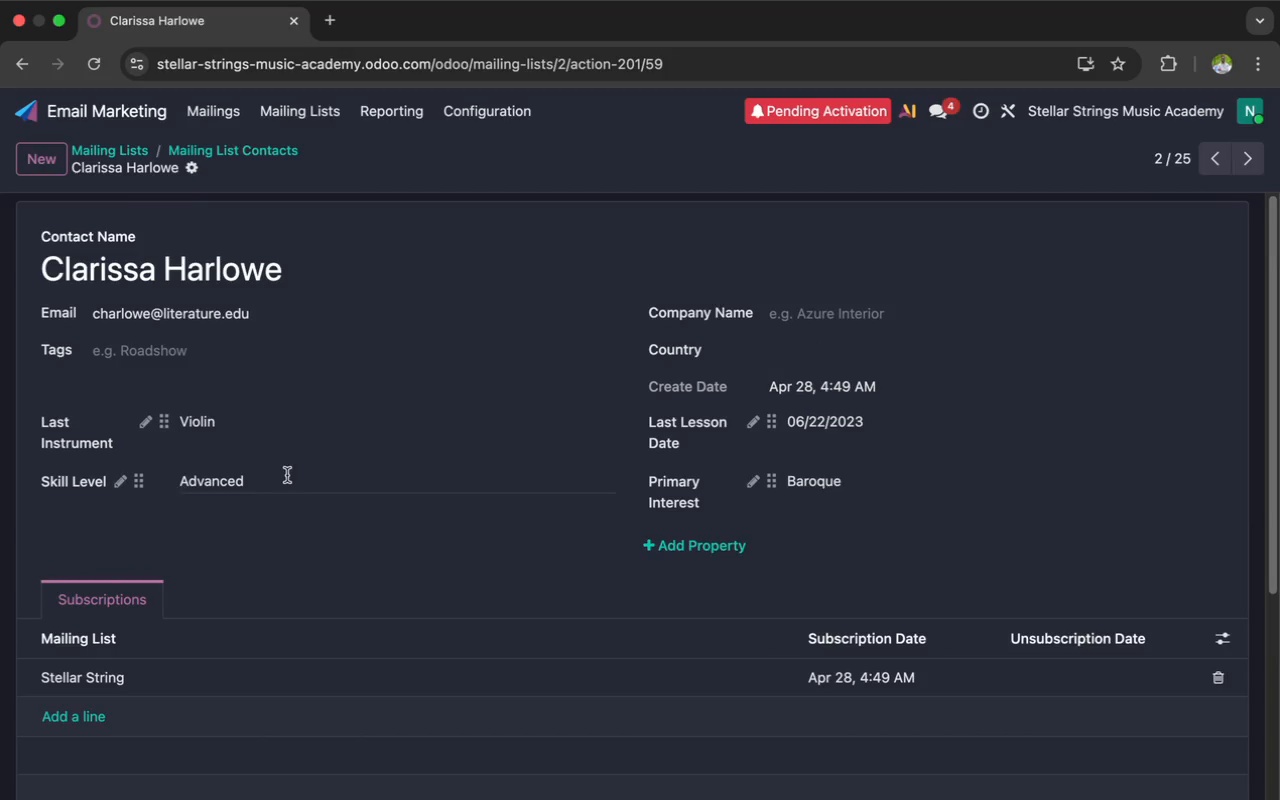 
left_click([237, 159])
 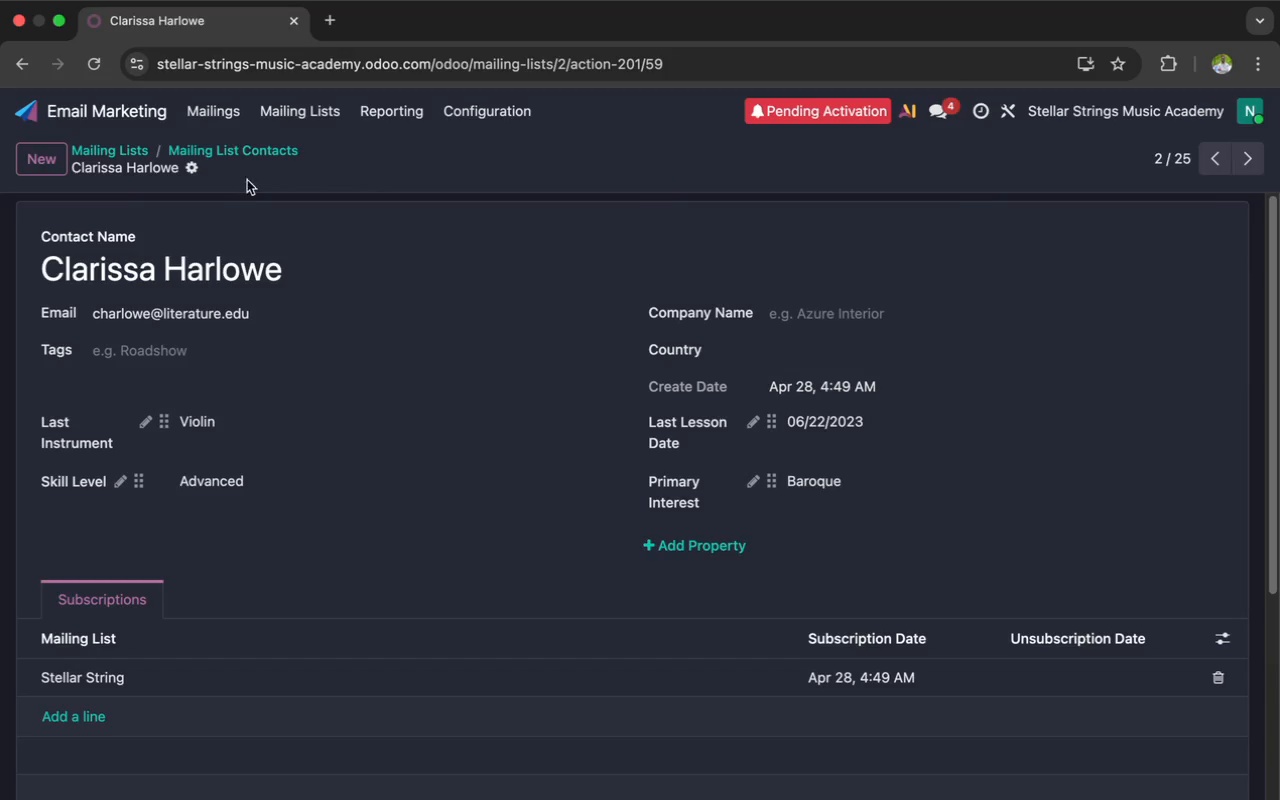 
scroll: coordinate [250, 187], scroll_direction: up, amount: 20.0
 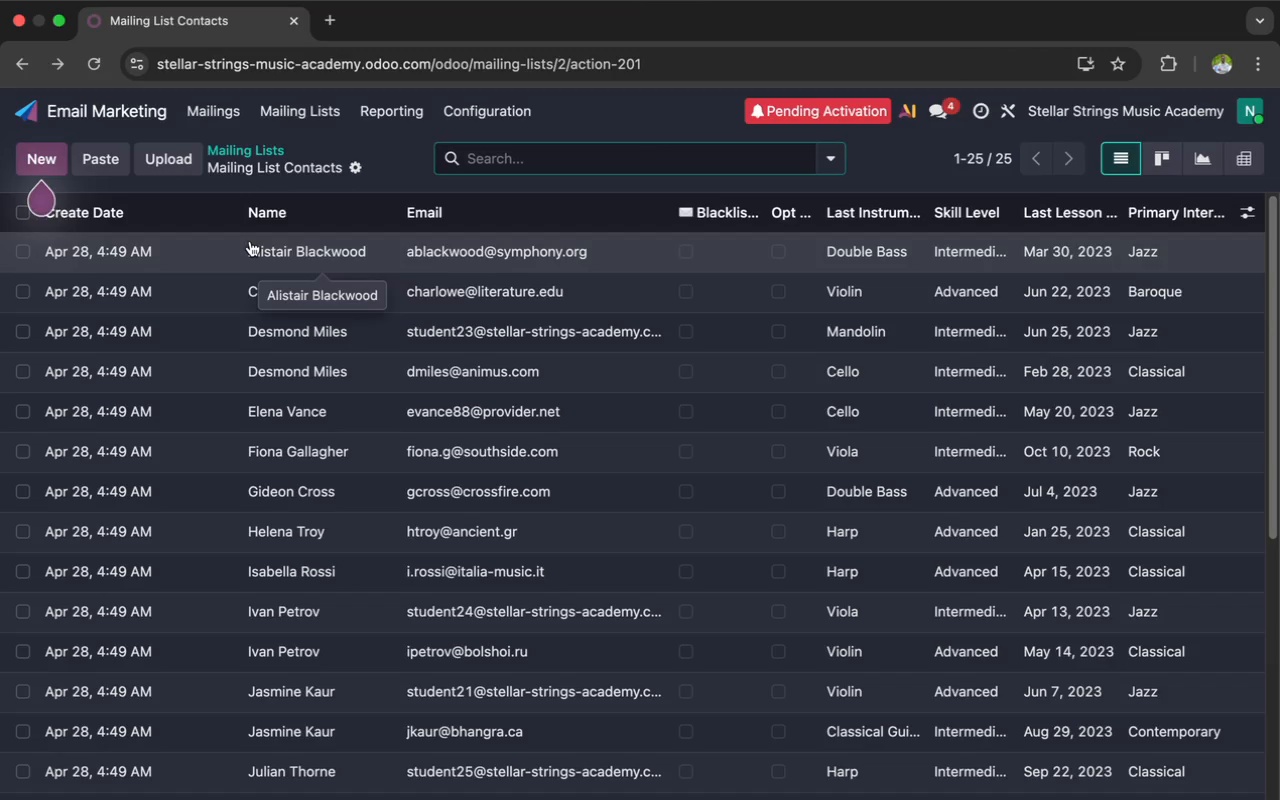 
wait(6.41)
 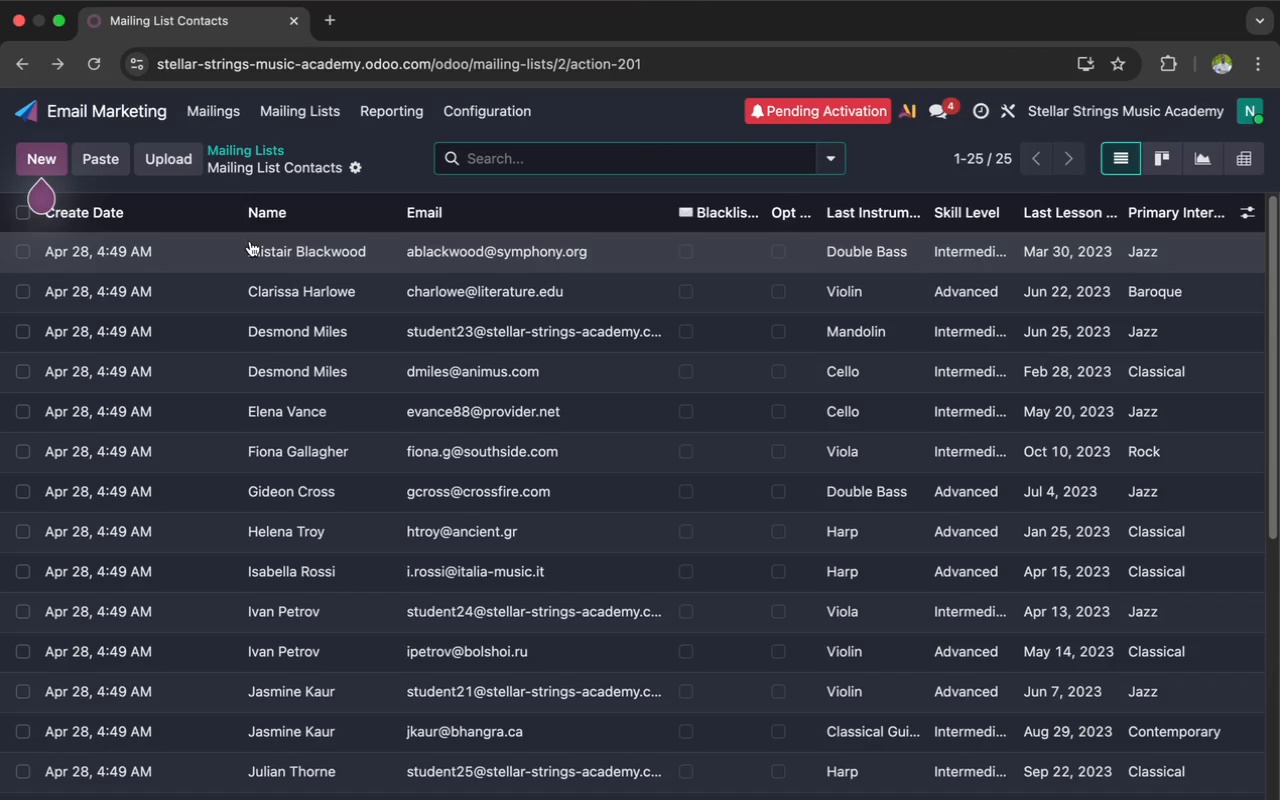 
left_click([354, 164])
 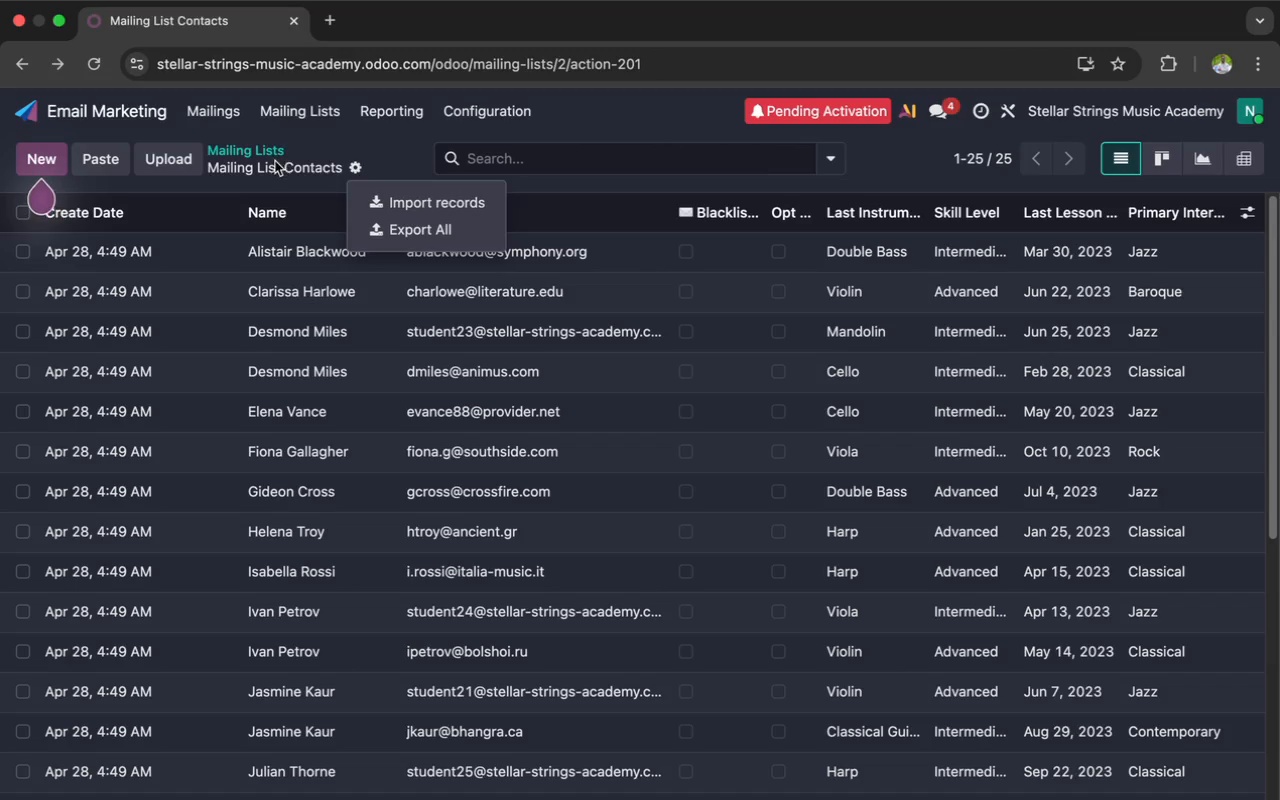 
left_click([290, 172])
 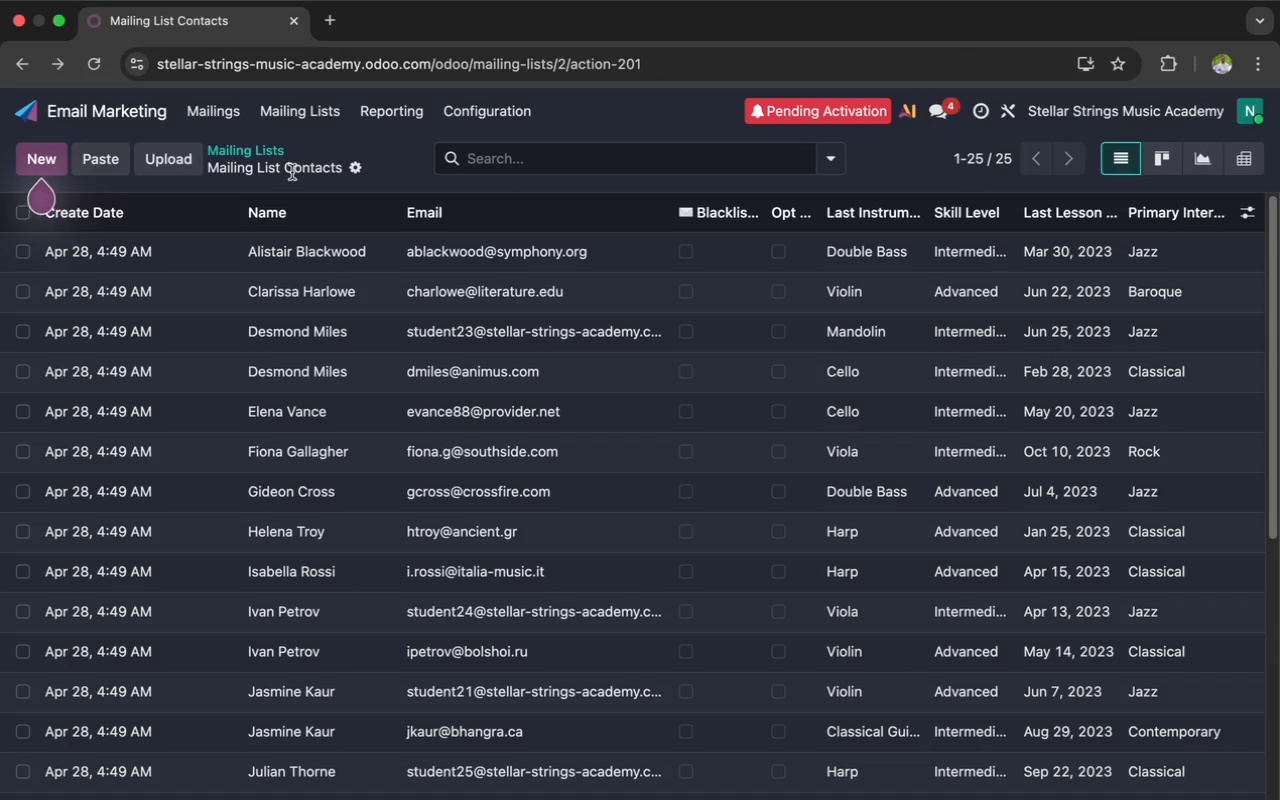 
wait(12.29)
 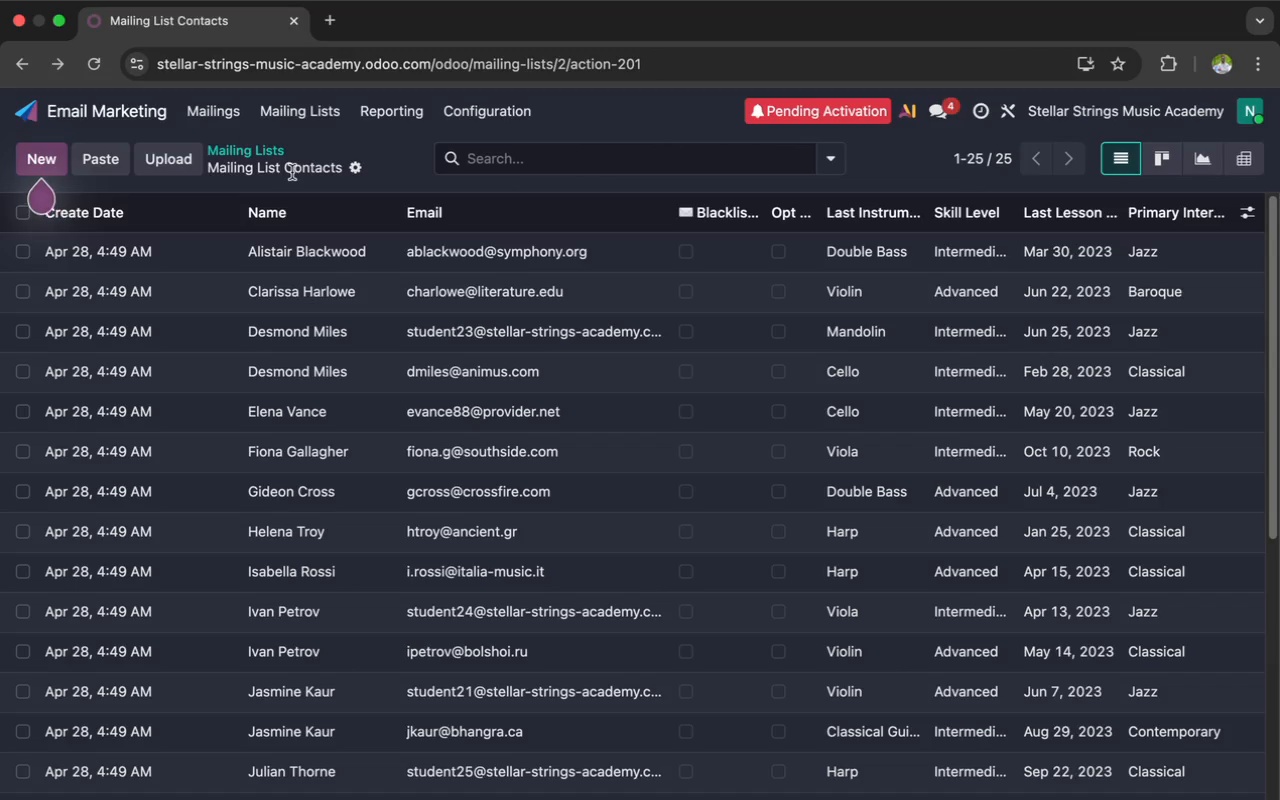 
scroll: coordinate [292, 172], scroll_direction: up, amount: 32.0
 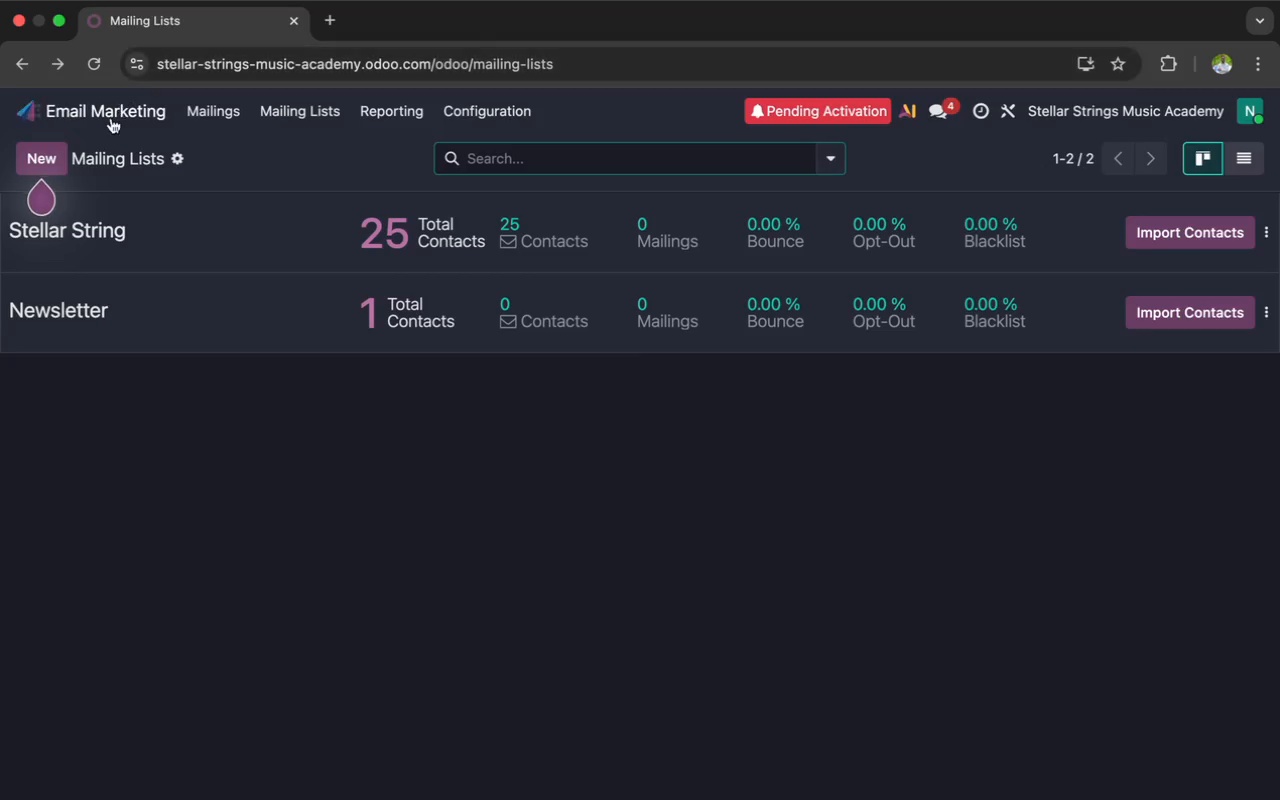 
left_click([108, 120])
 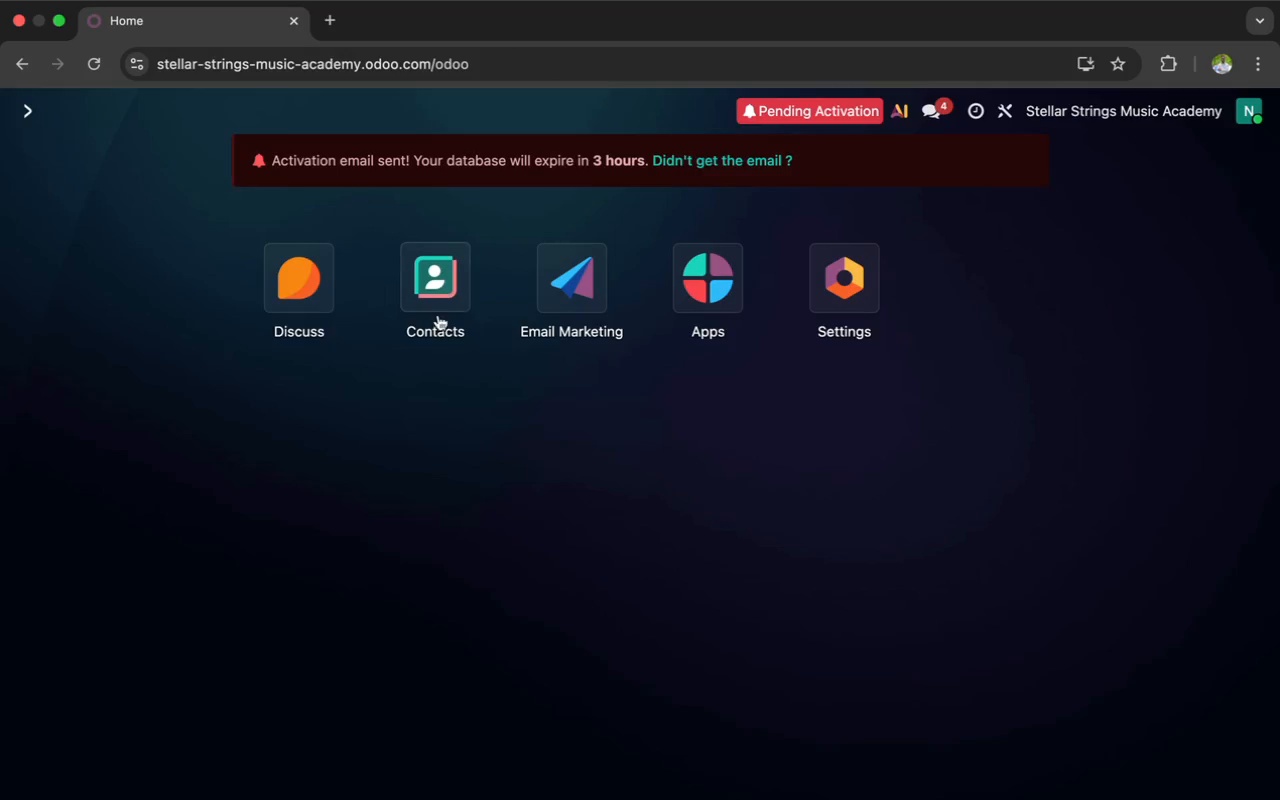 
left_click([438, 309])
 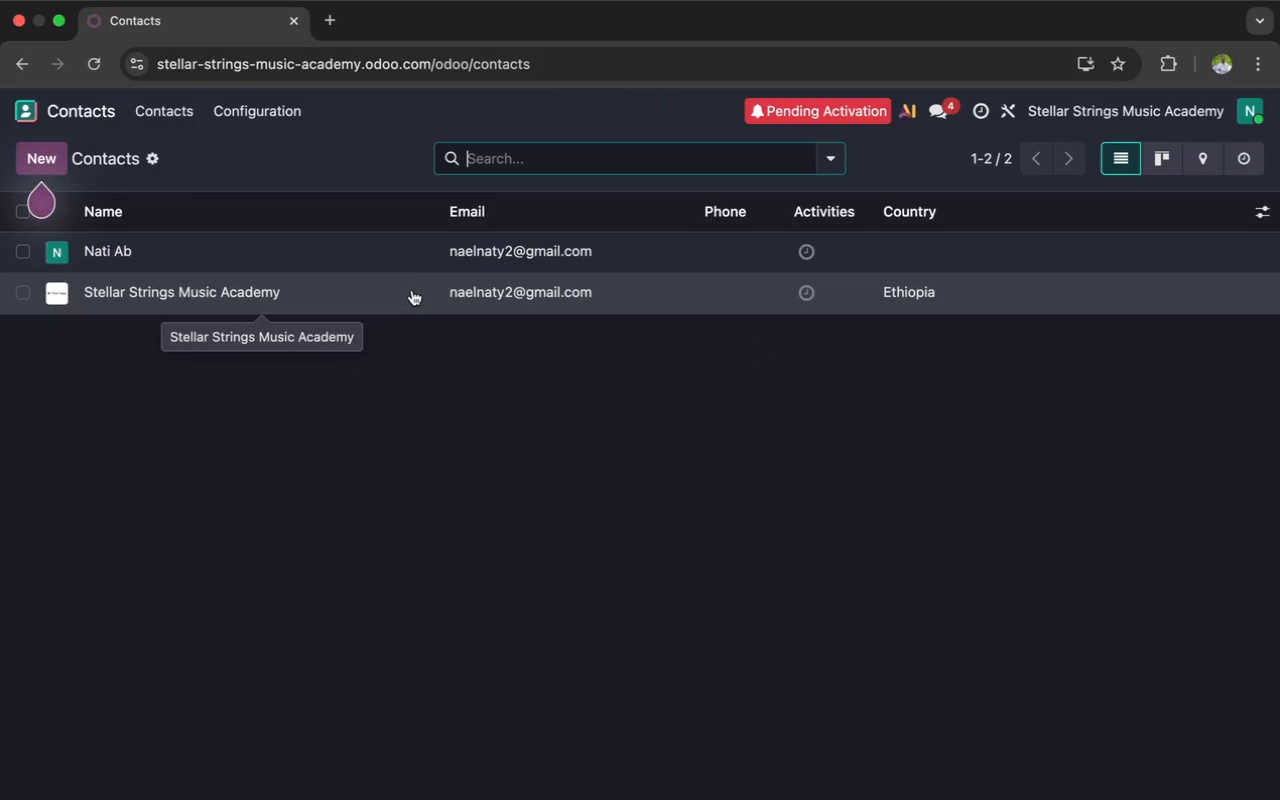 
double_click([412, 290])
 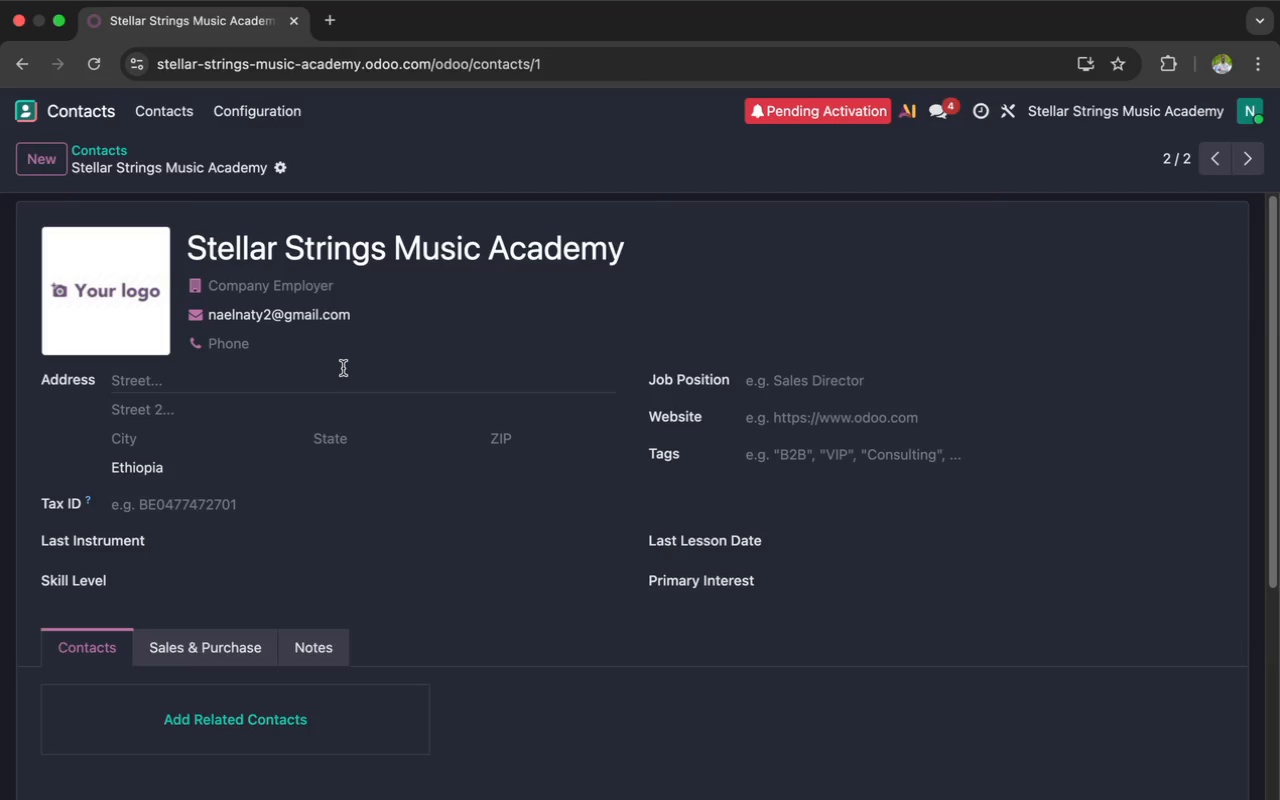 
wait(7.31)
 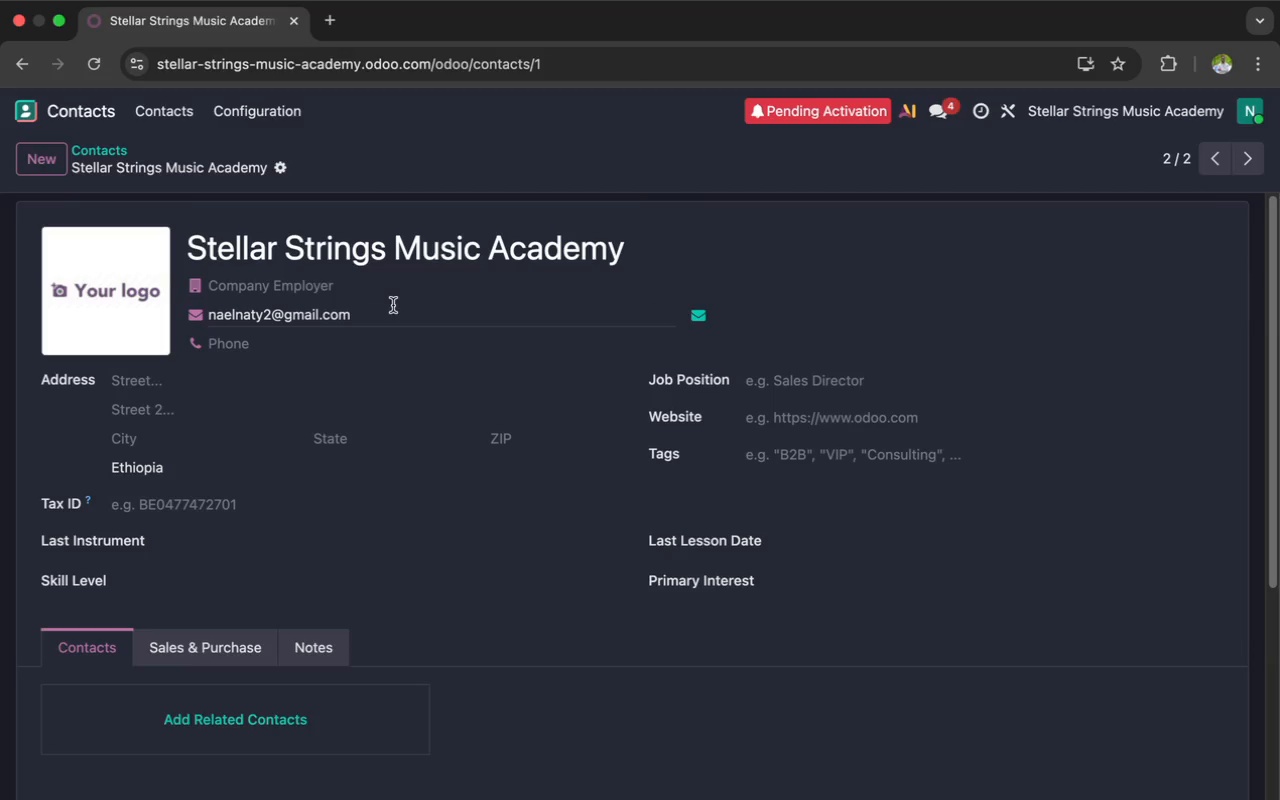 
left_click([282, 172])
 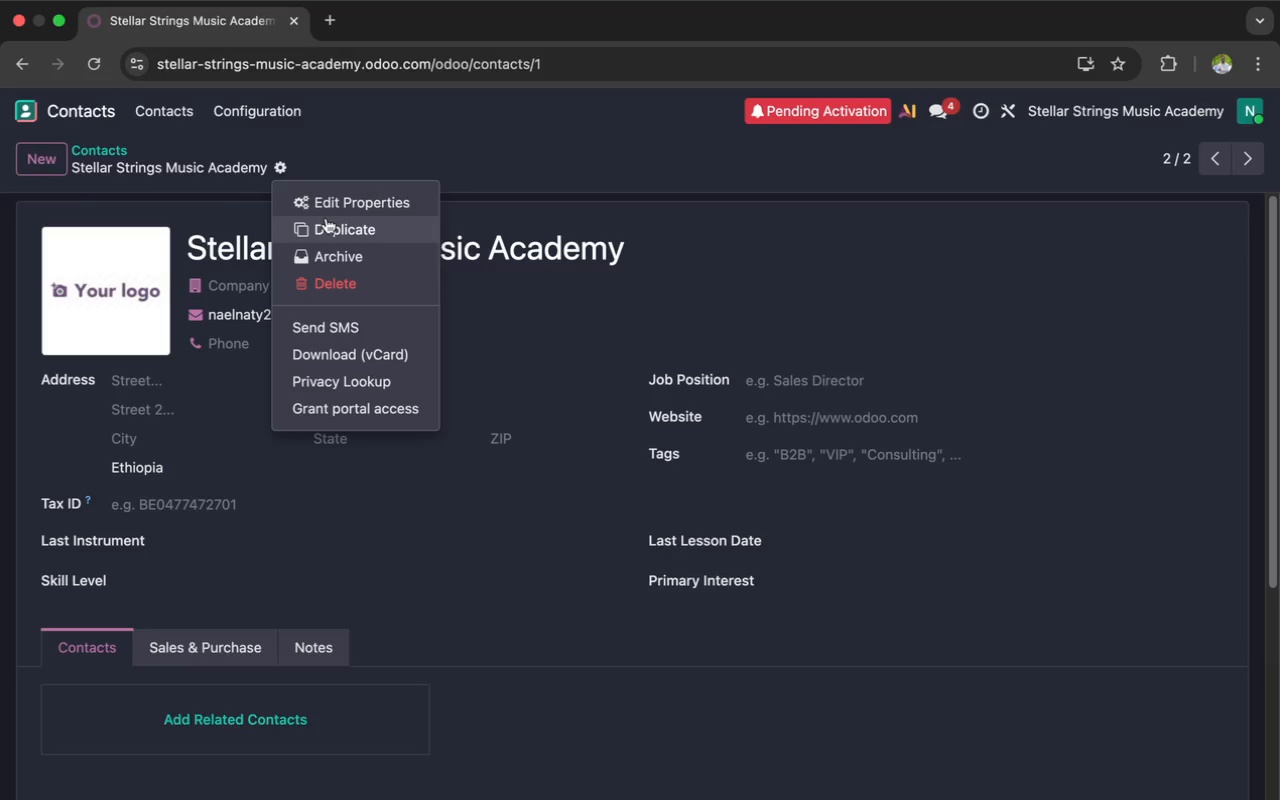 
left_click([332, 206])
 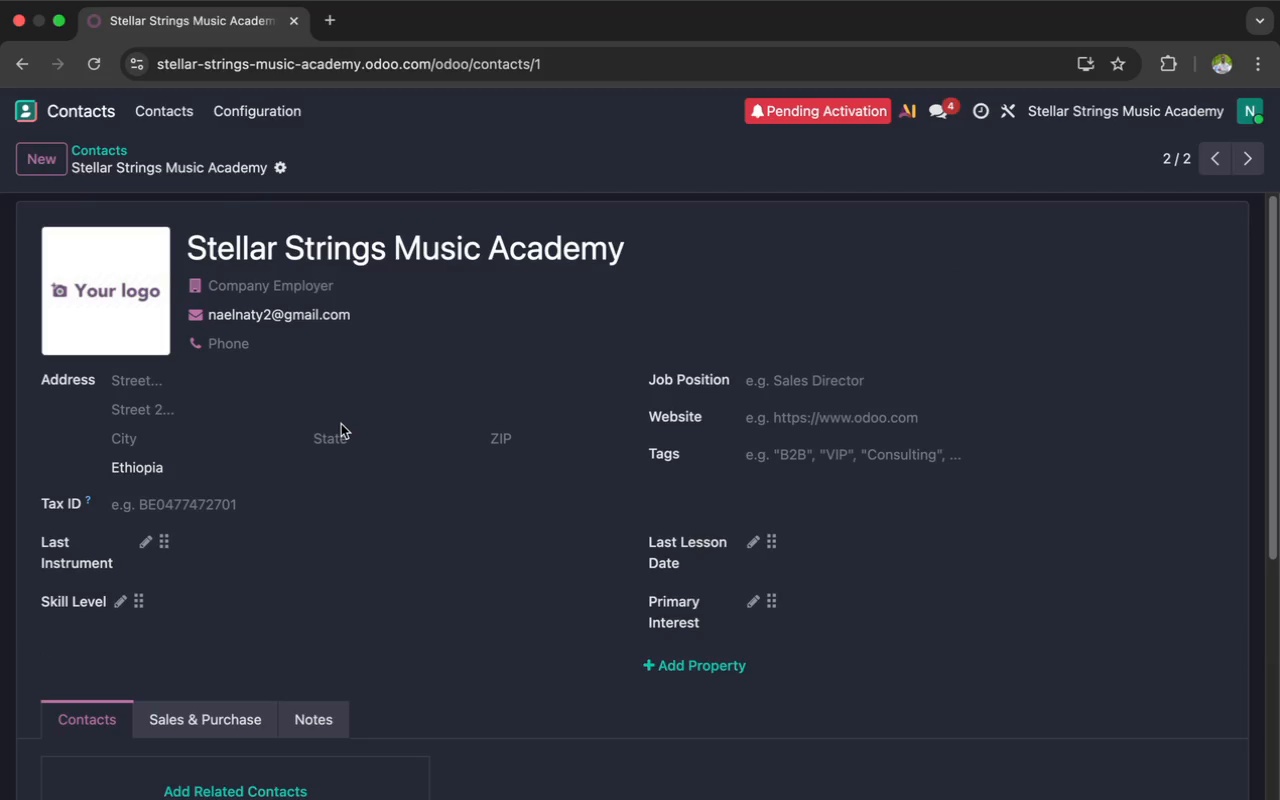 
scroll: coordinate [341, 424], scroll_direction: down, amount: 5.0
 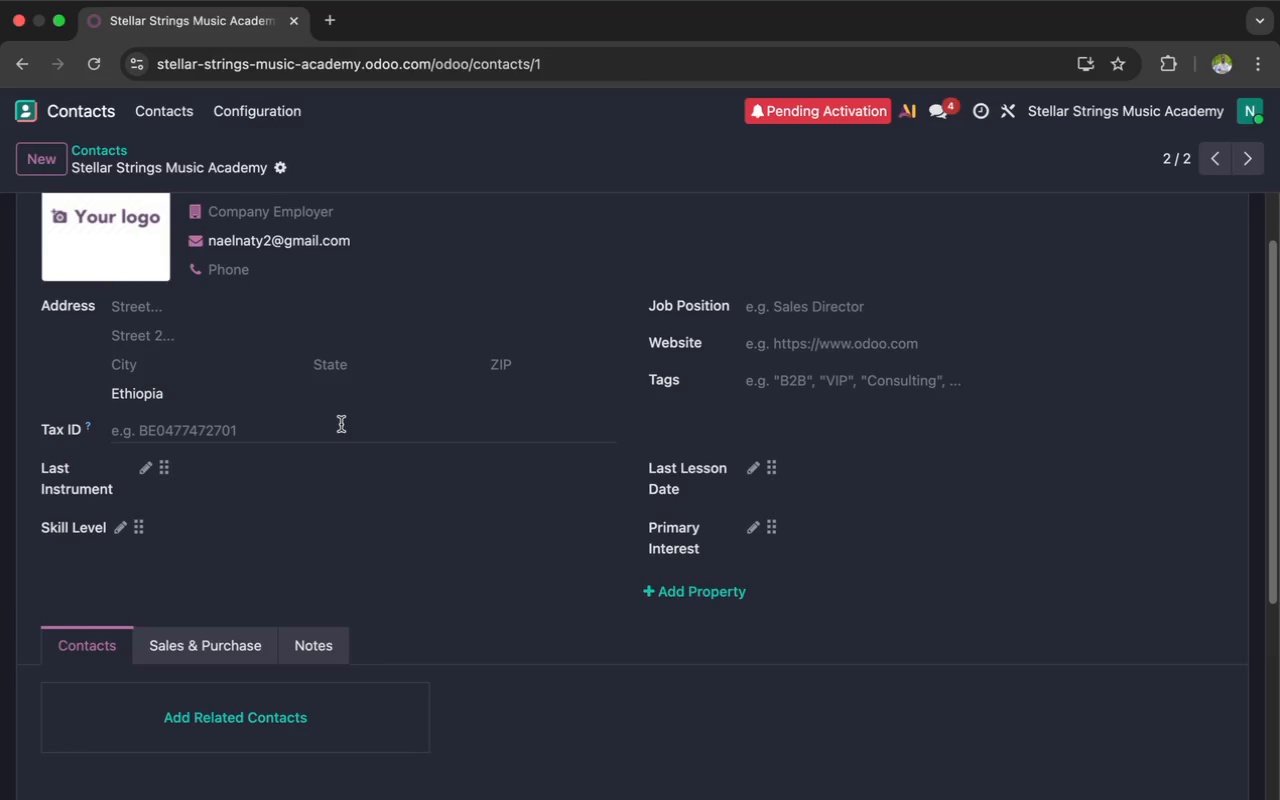 
scroll: coordinate [341, 427], scroll_direction: up, amount: 3.0
 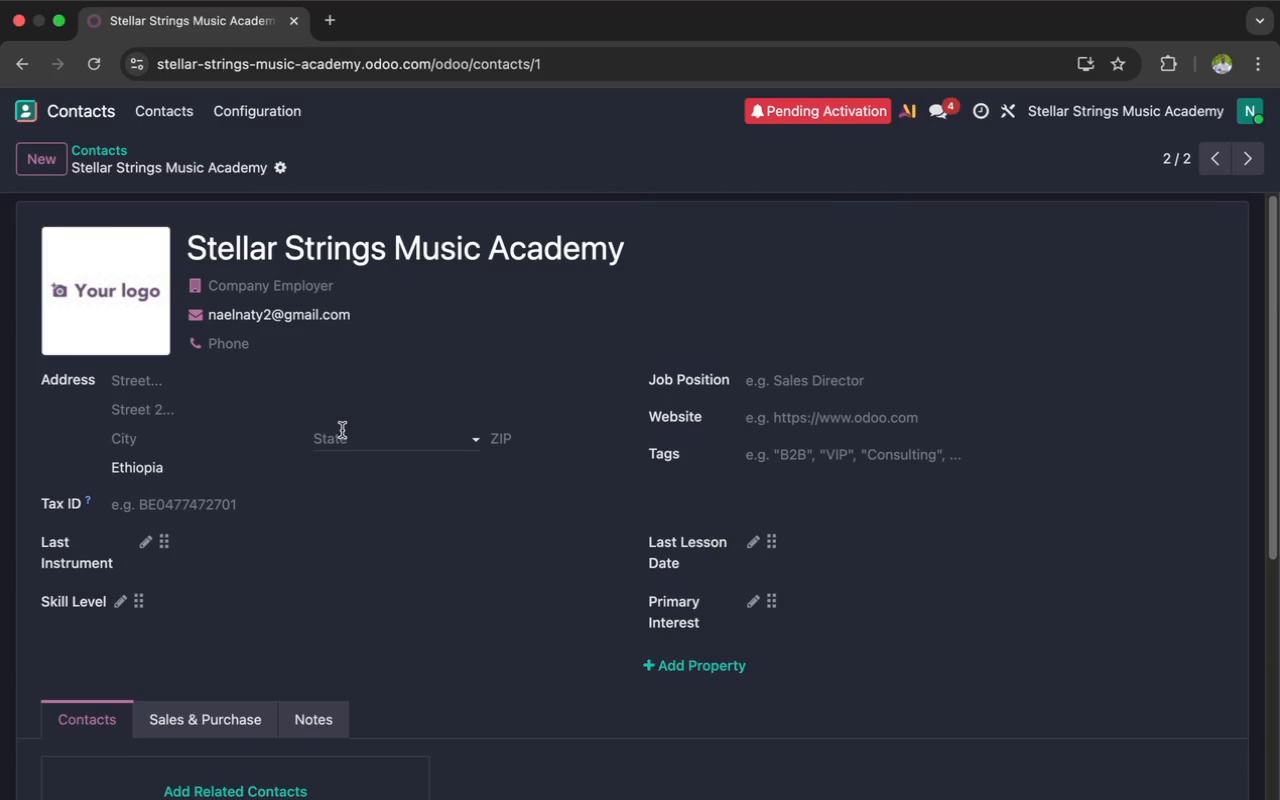 
wait(5.9)
 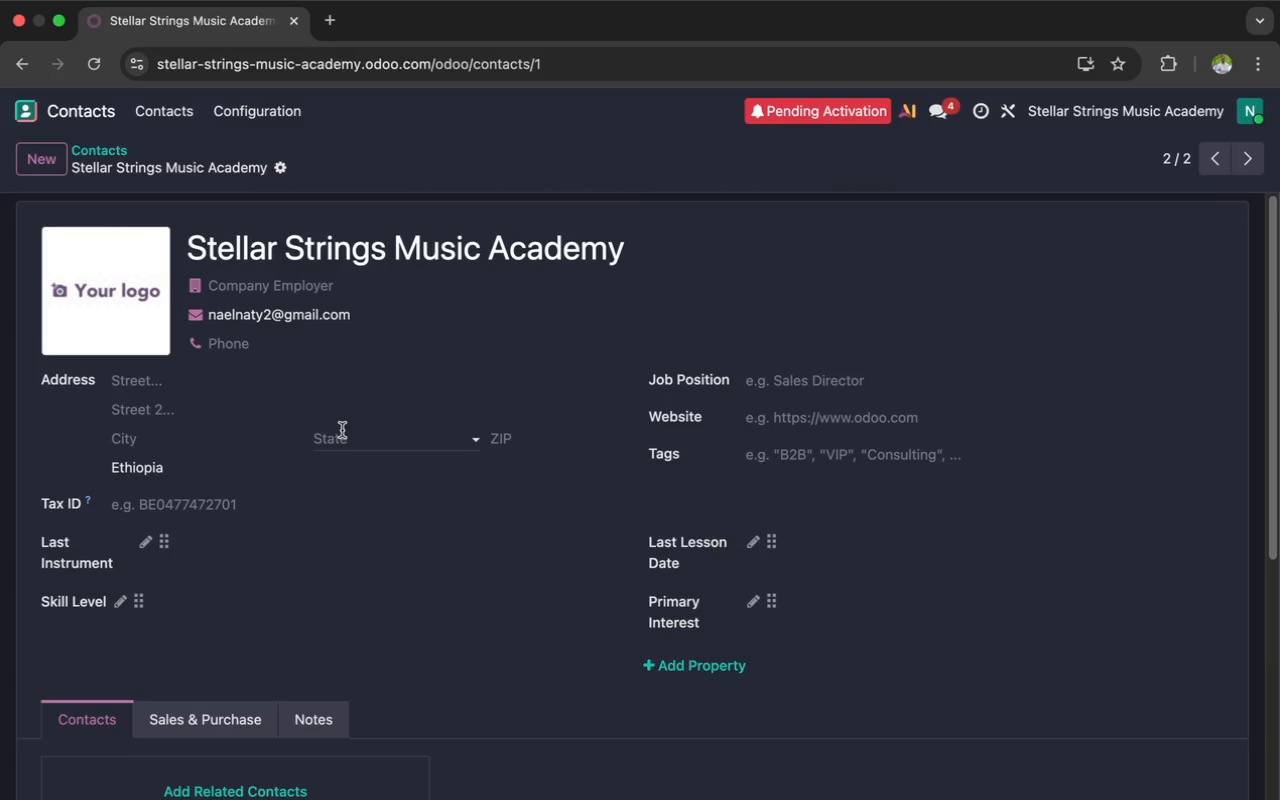 
left_click([83, 116])
 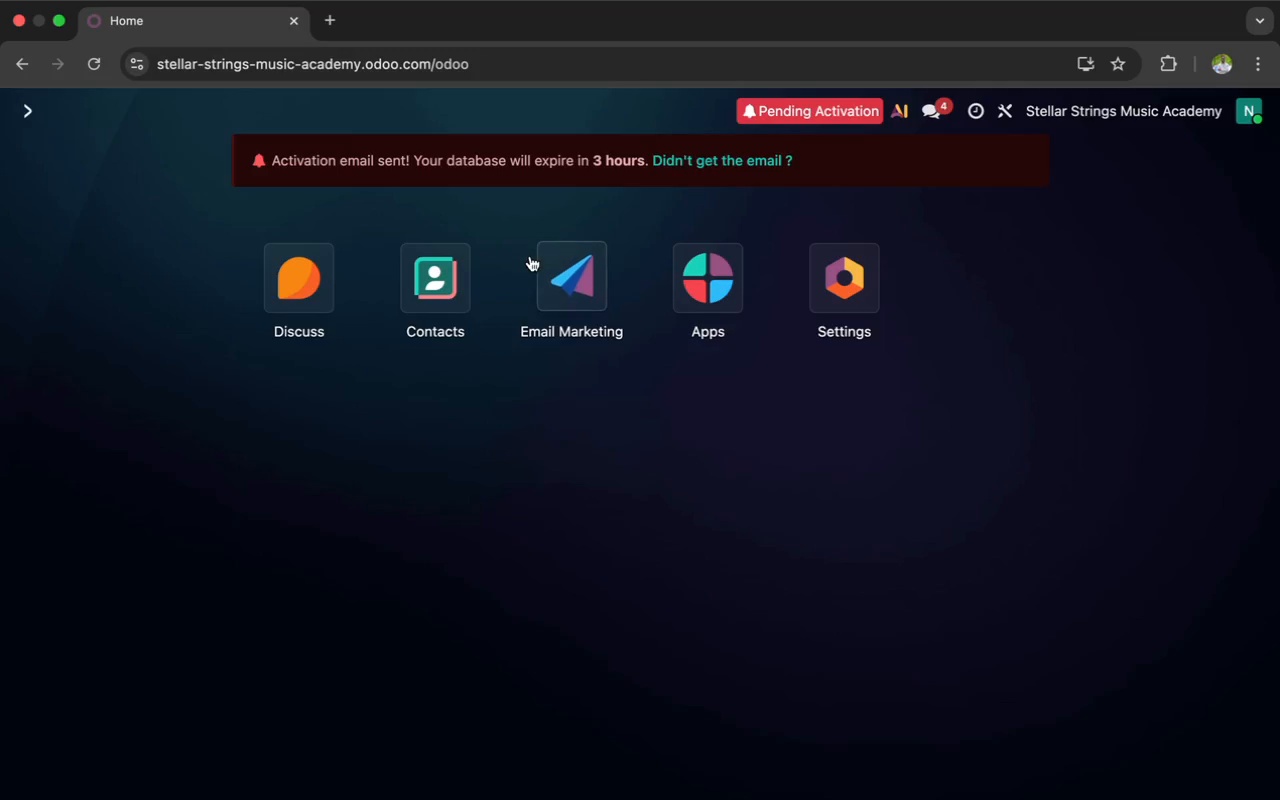 
left_click([554, 272])
 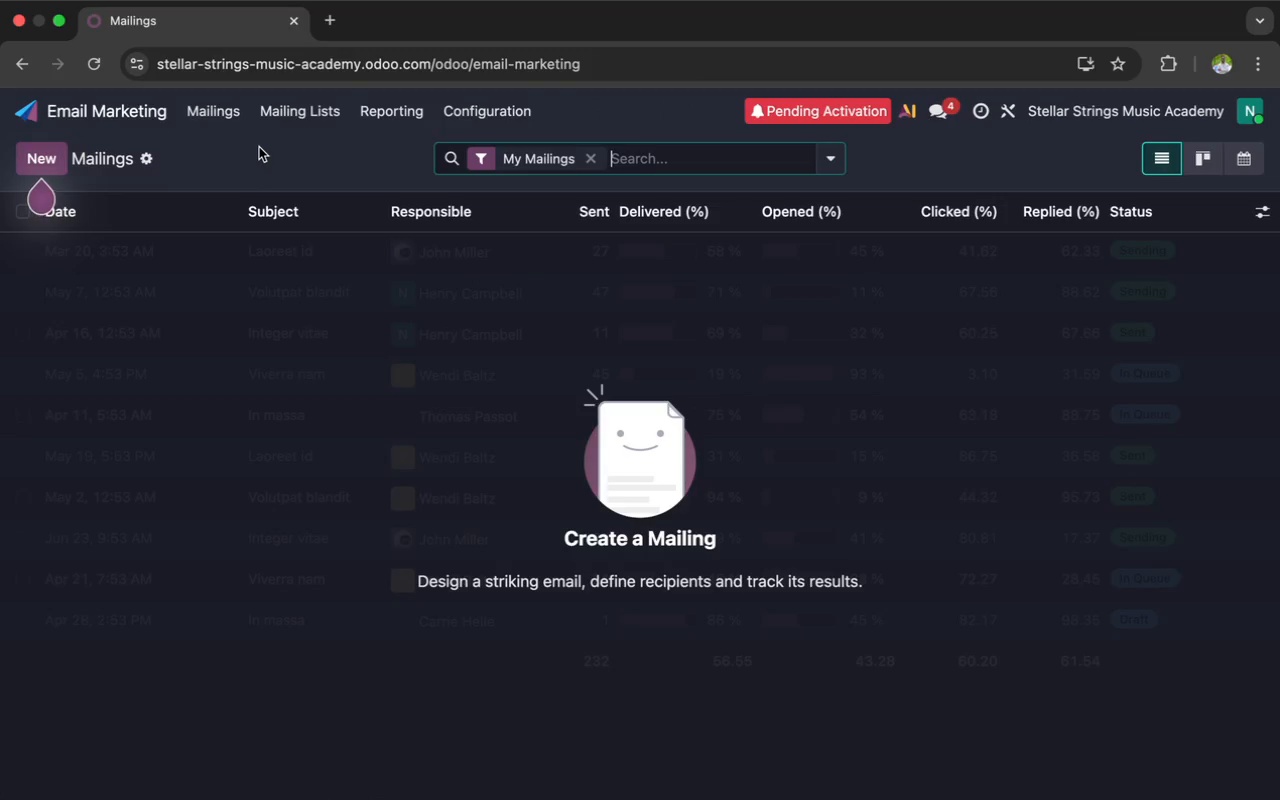 
left_click([289, 112])
 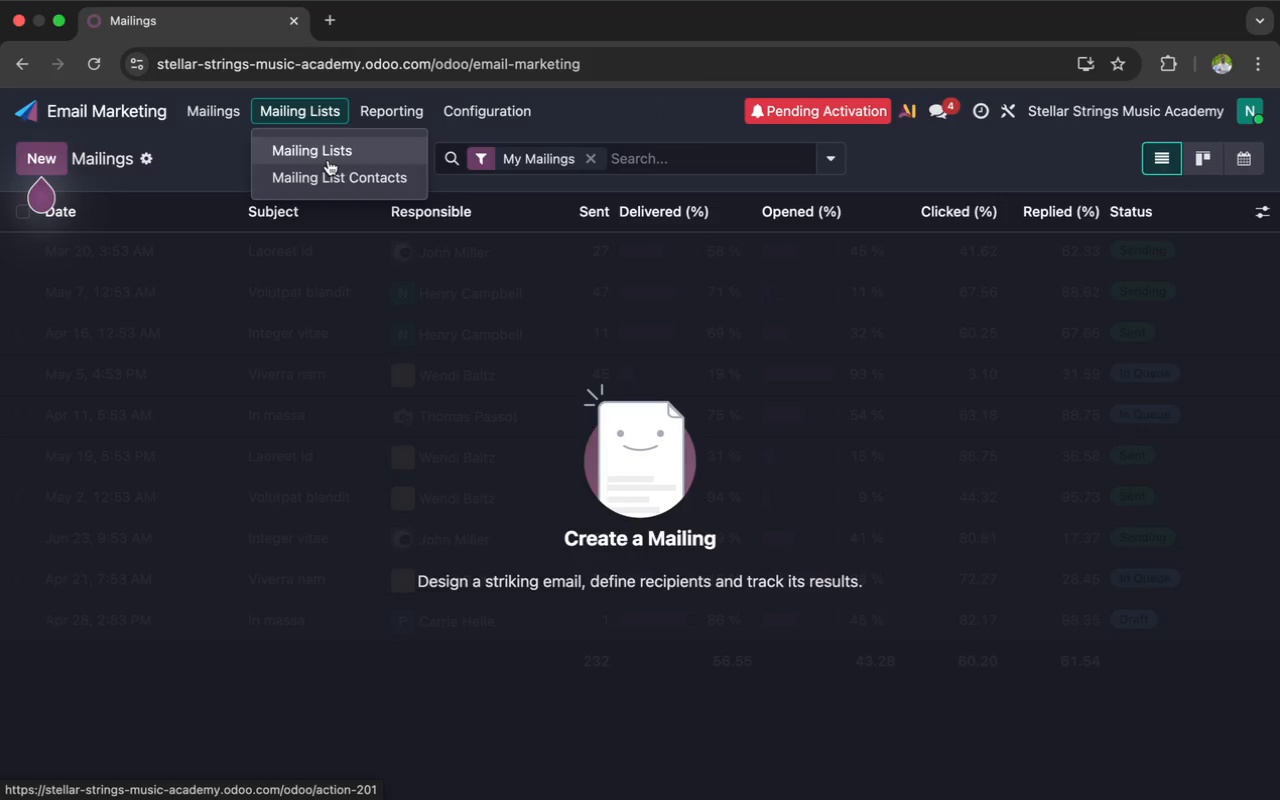 
left_click([329, 154])
 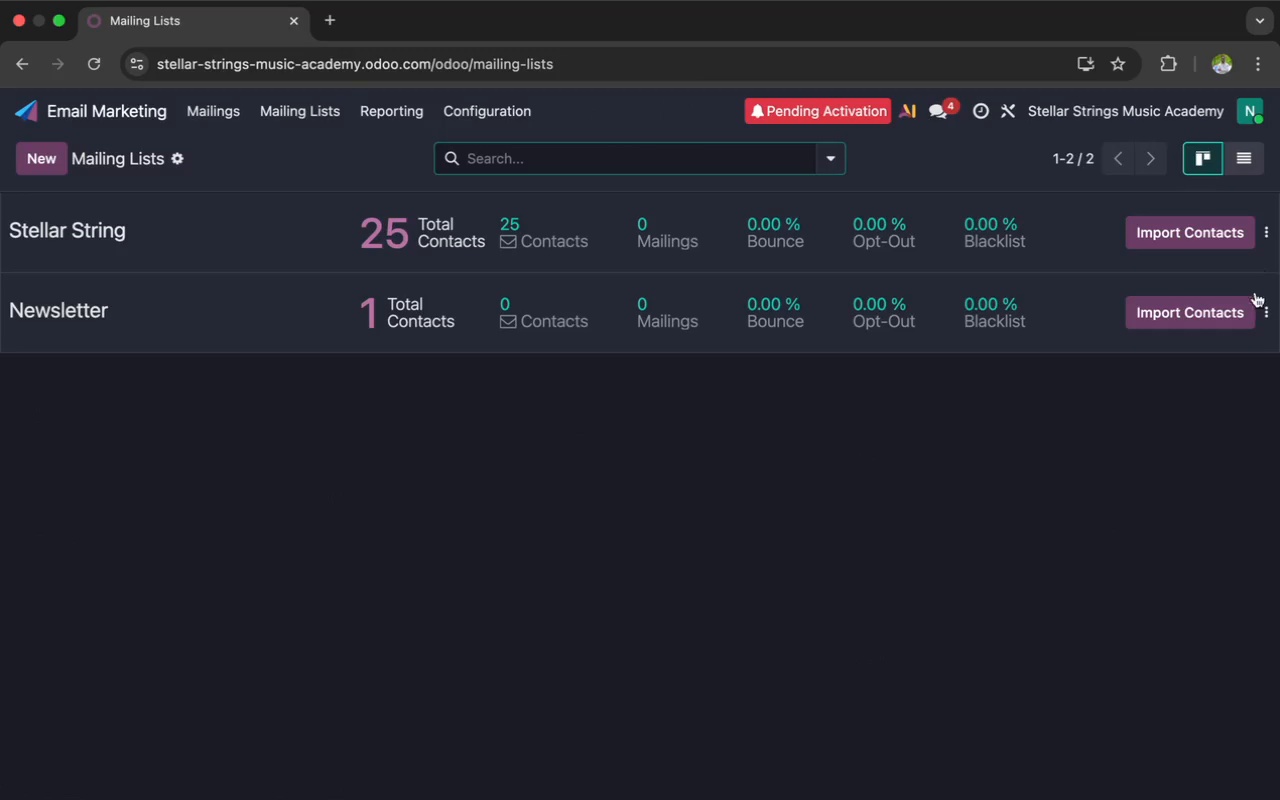 
wait(5.24)
 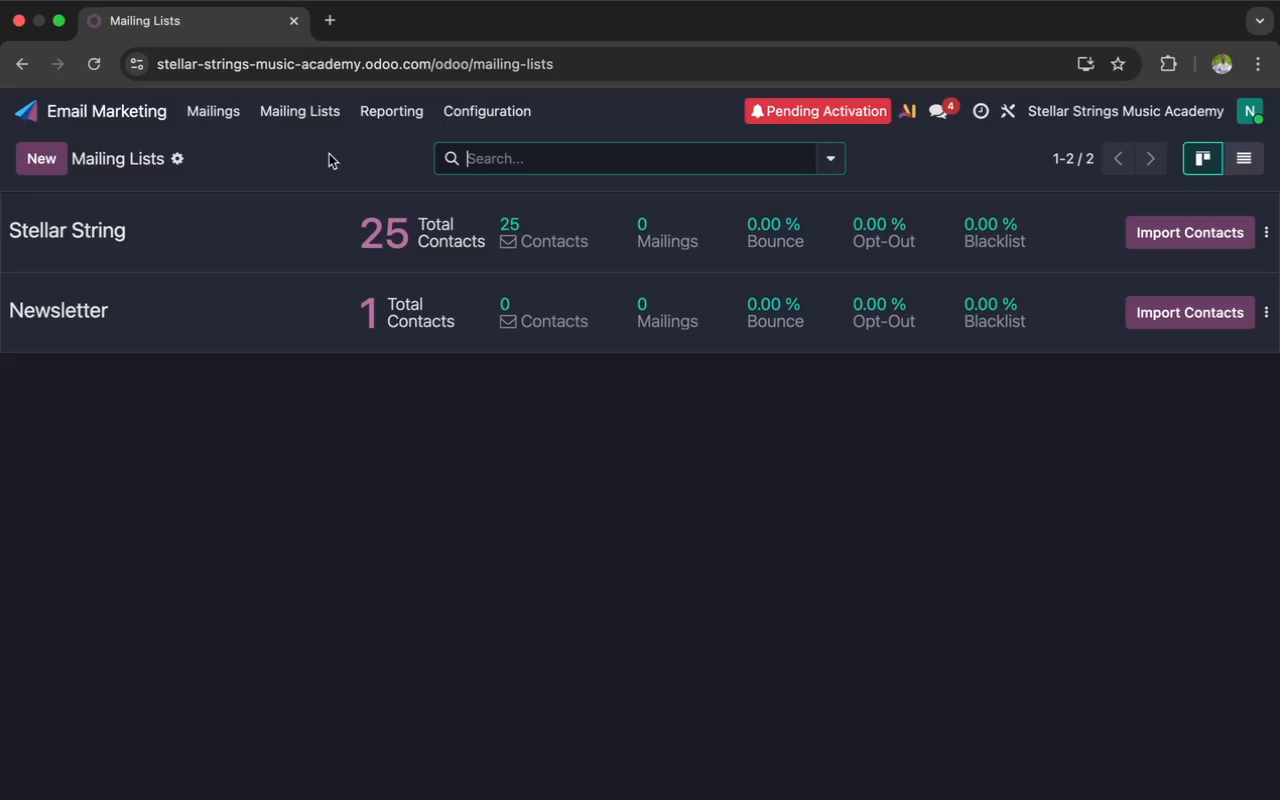 
left_click([1276, 306])
 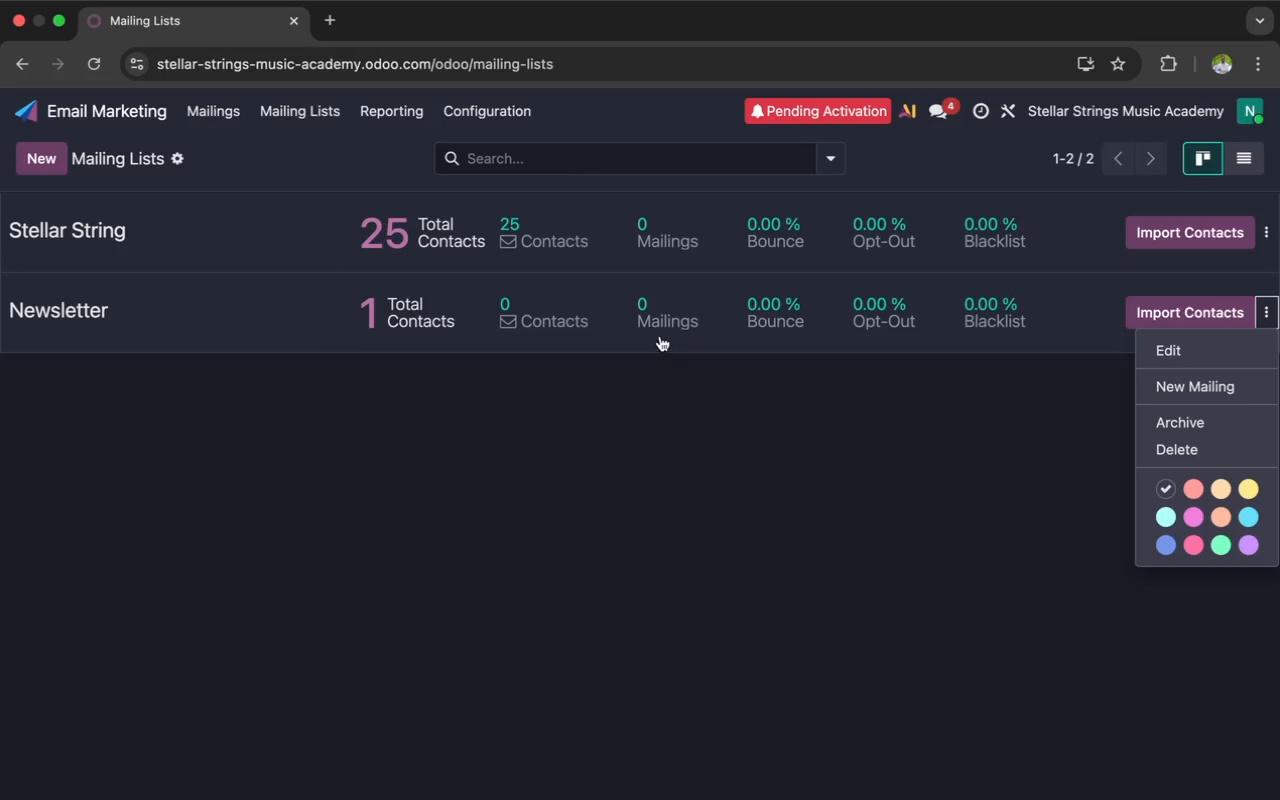 
double_click([614, 323])
 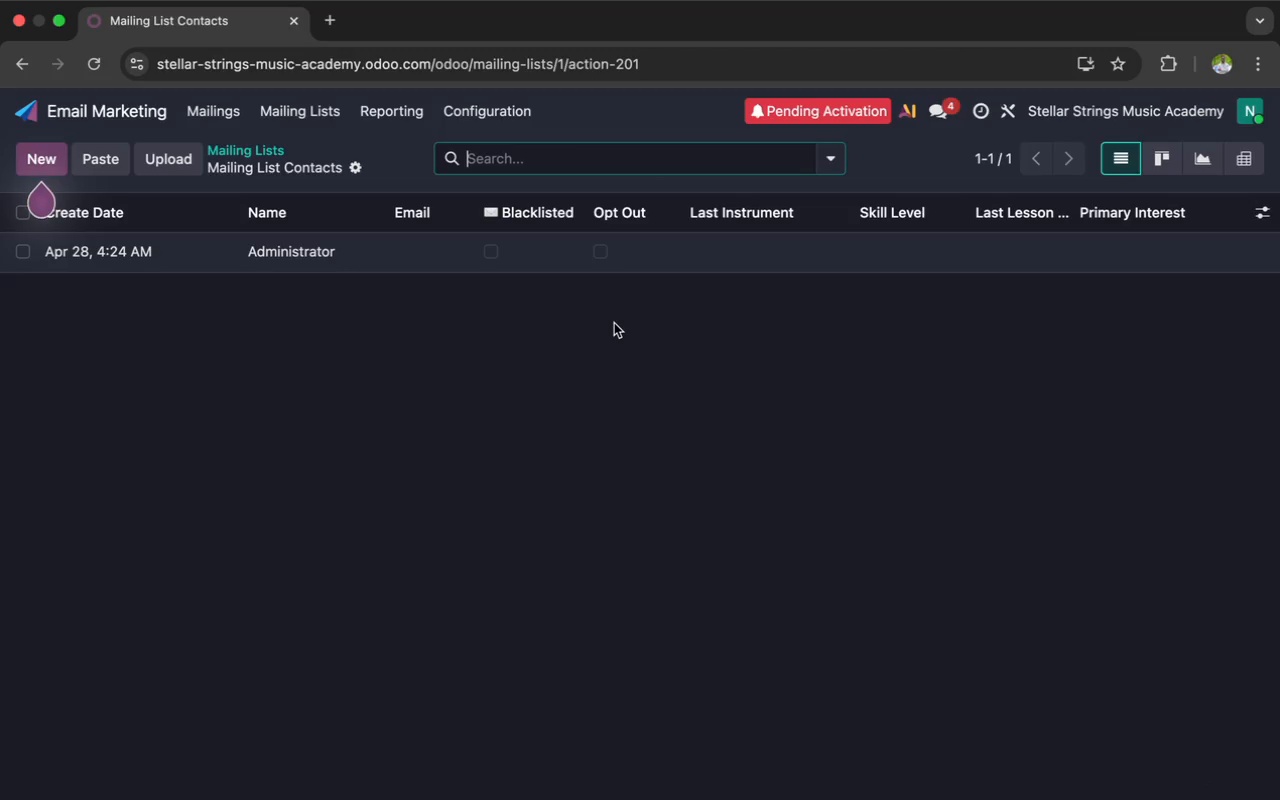 
double_click([627, 257])
 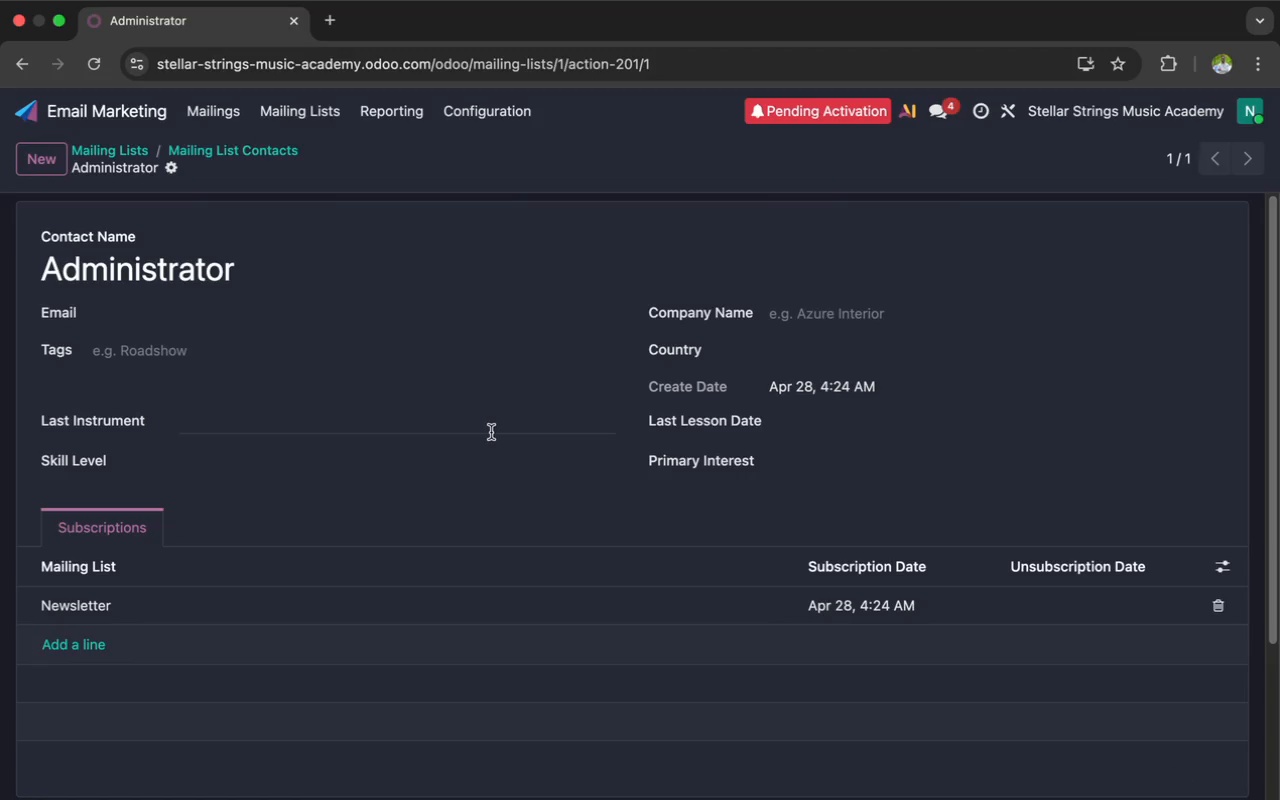 
wait(8.84)
 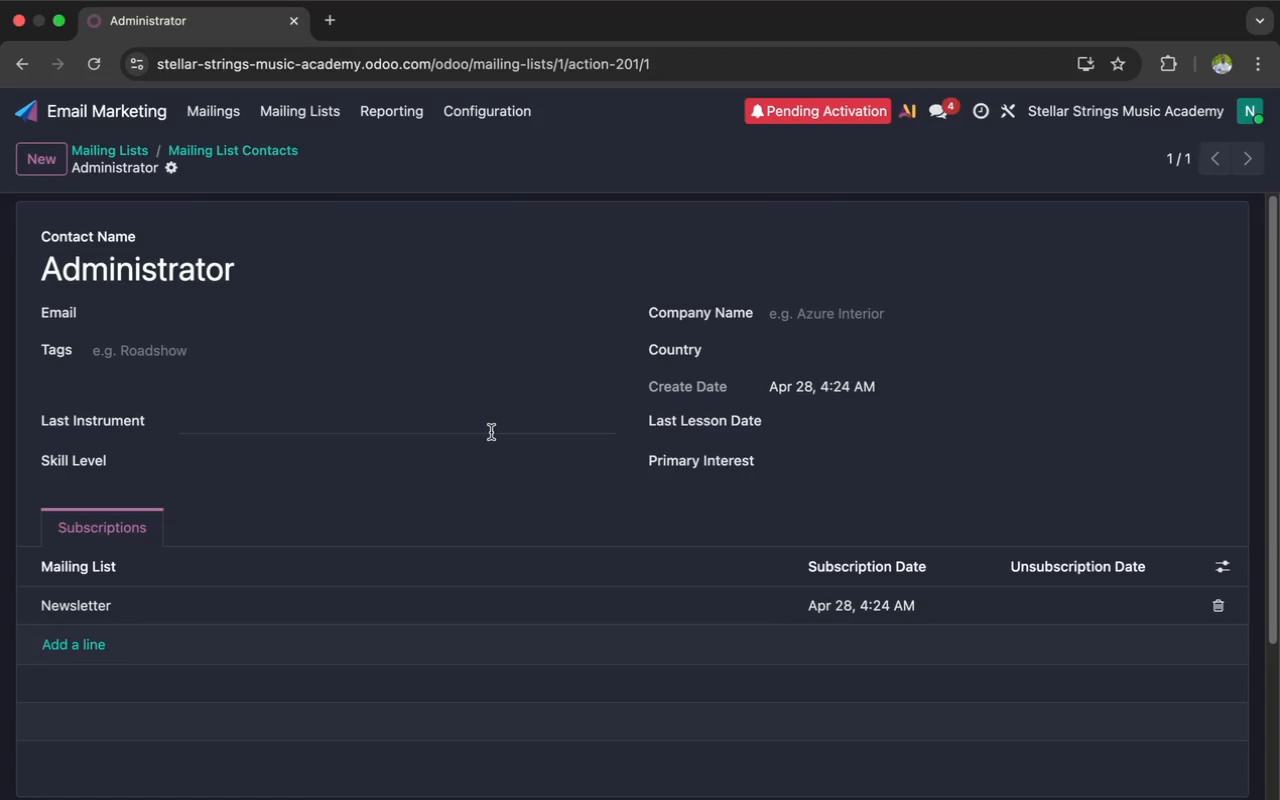 
scroll: coordinate [491, 432], scroll_direction: down, amount: 5.0
 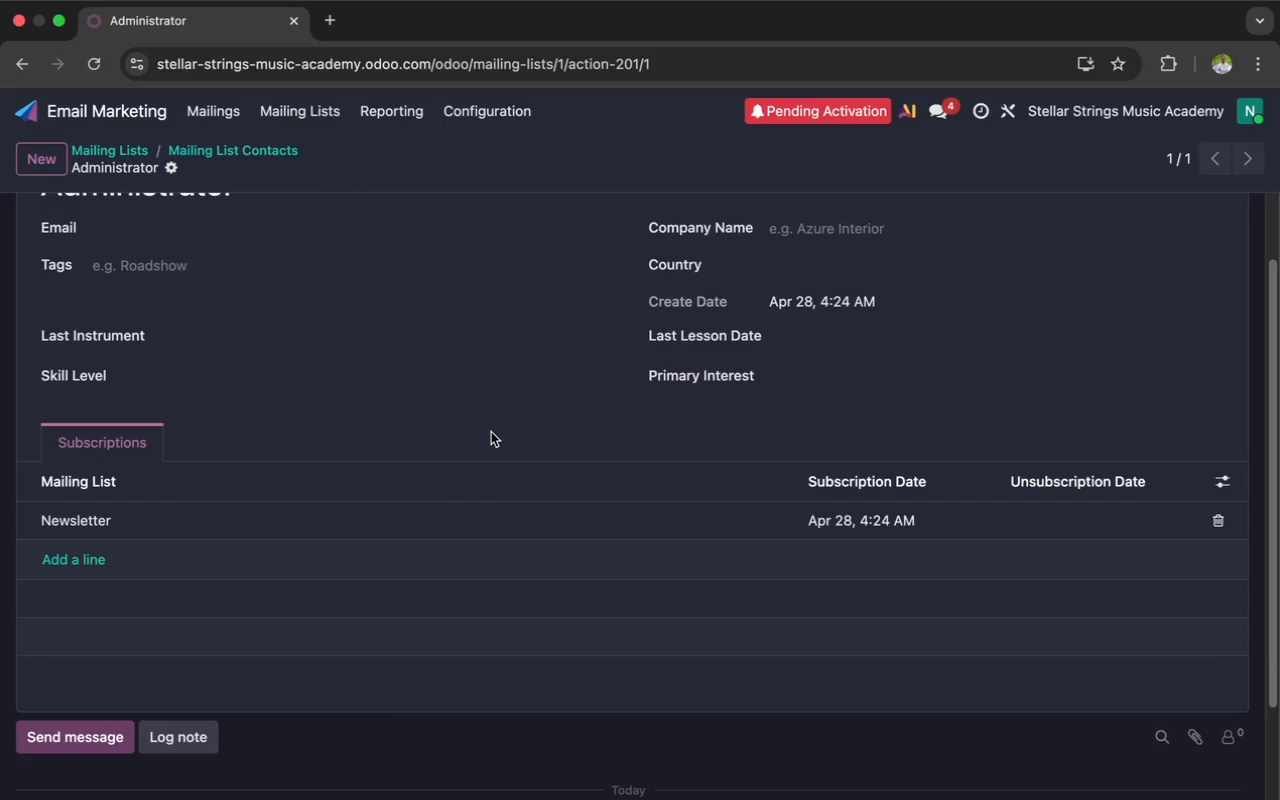 
left_click([274, 558])
 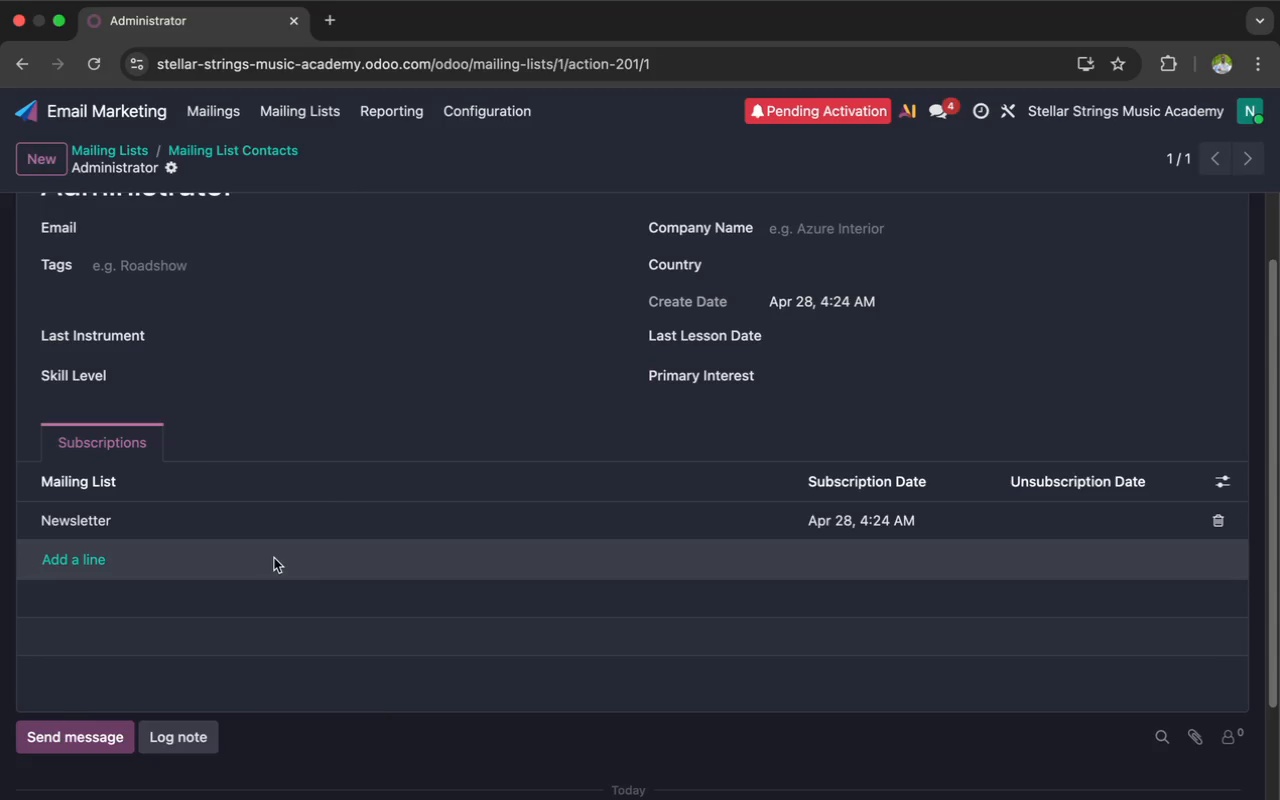 
scroll: coordinate [274, 575], scroll_direction: up, amount: 5.0
 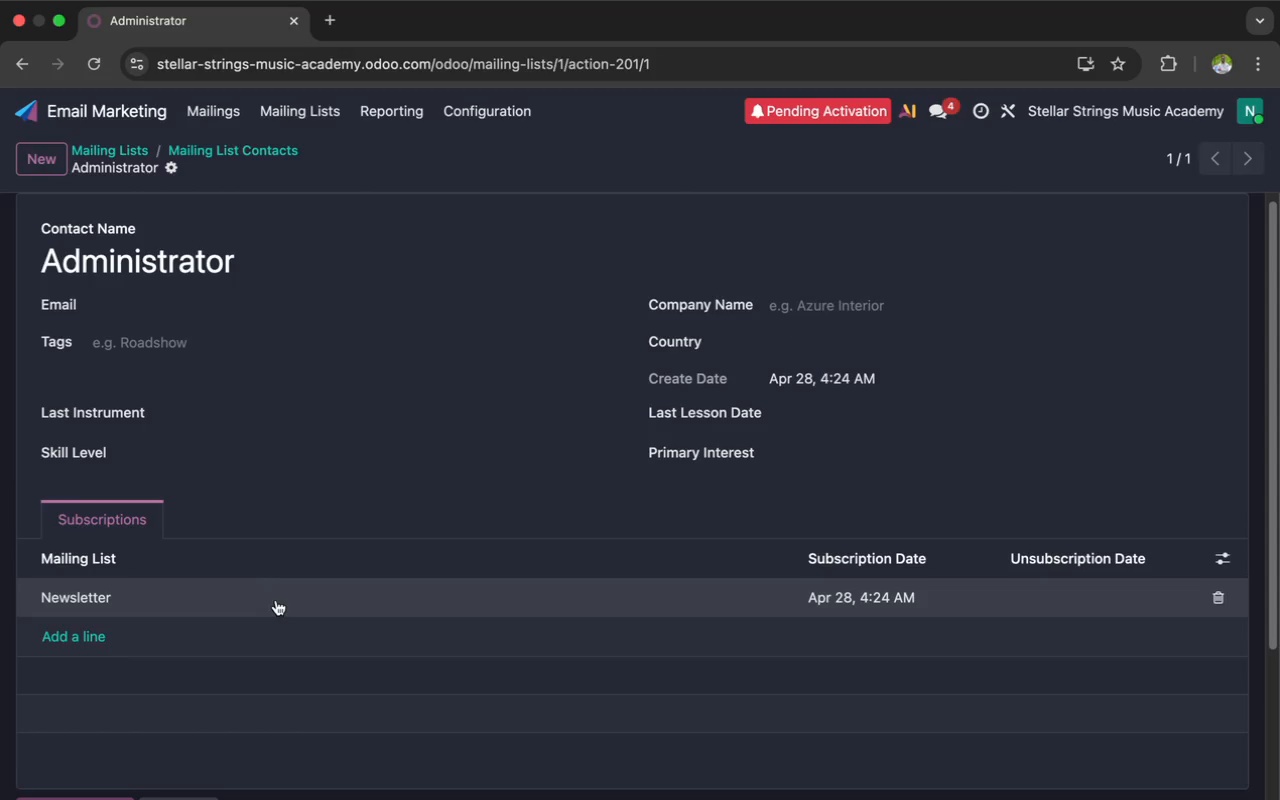 
mouse_move([278, 583])
 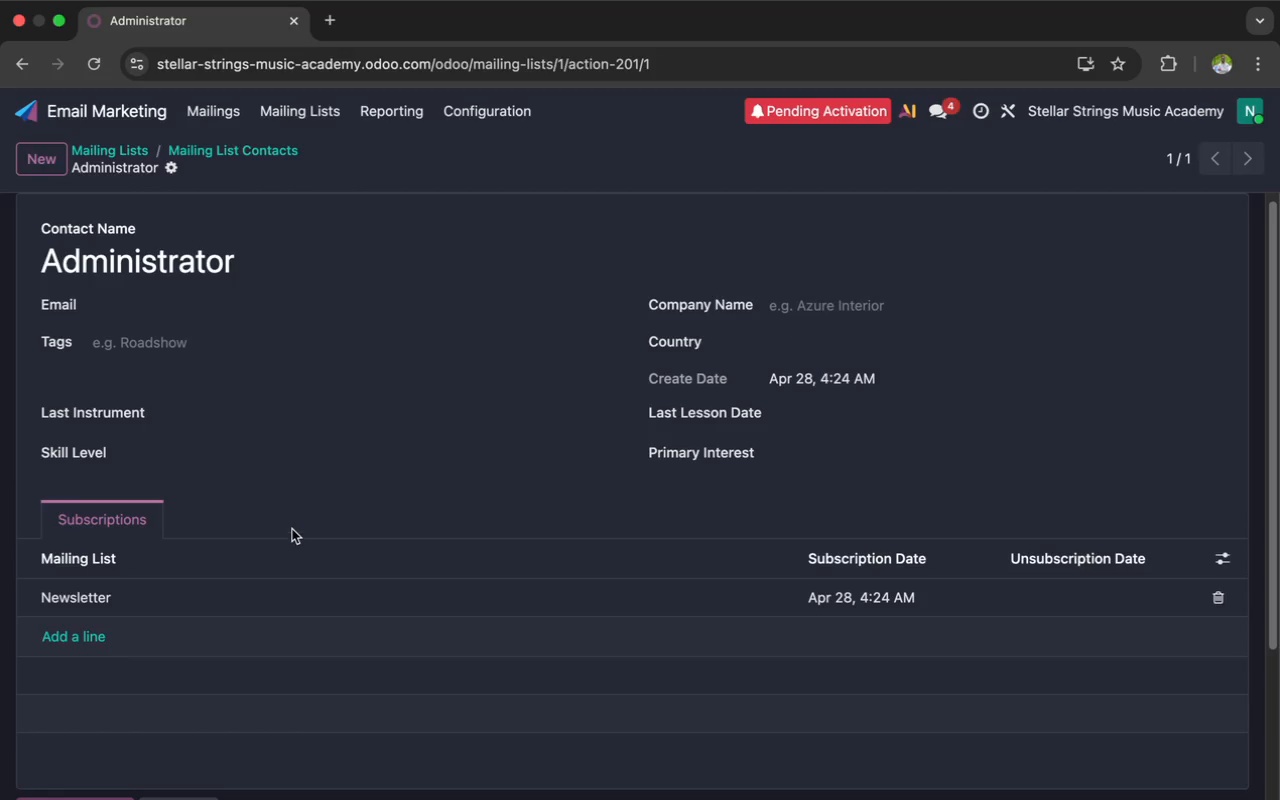 
scroll: coordinate [1279, 418], scroll_direction: up, amount: 220.0
 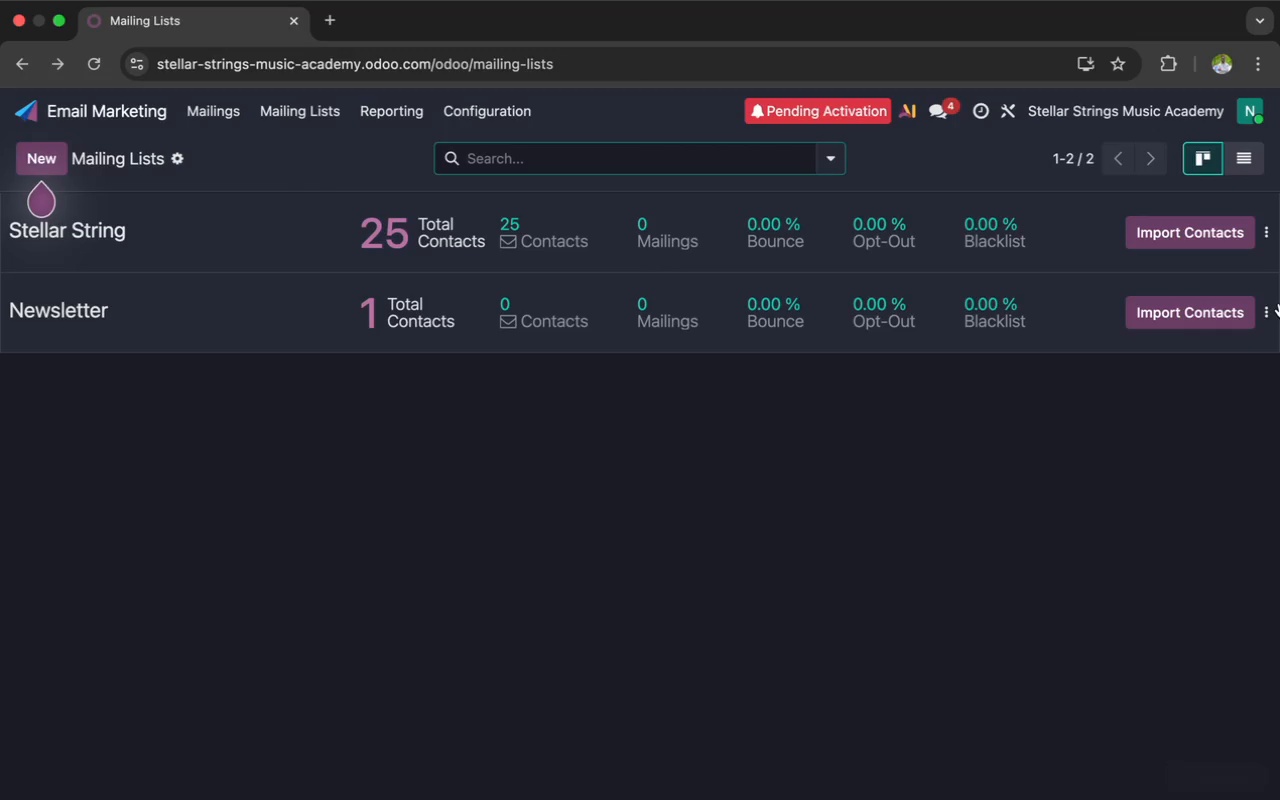 
left_click([1271, 304])
 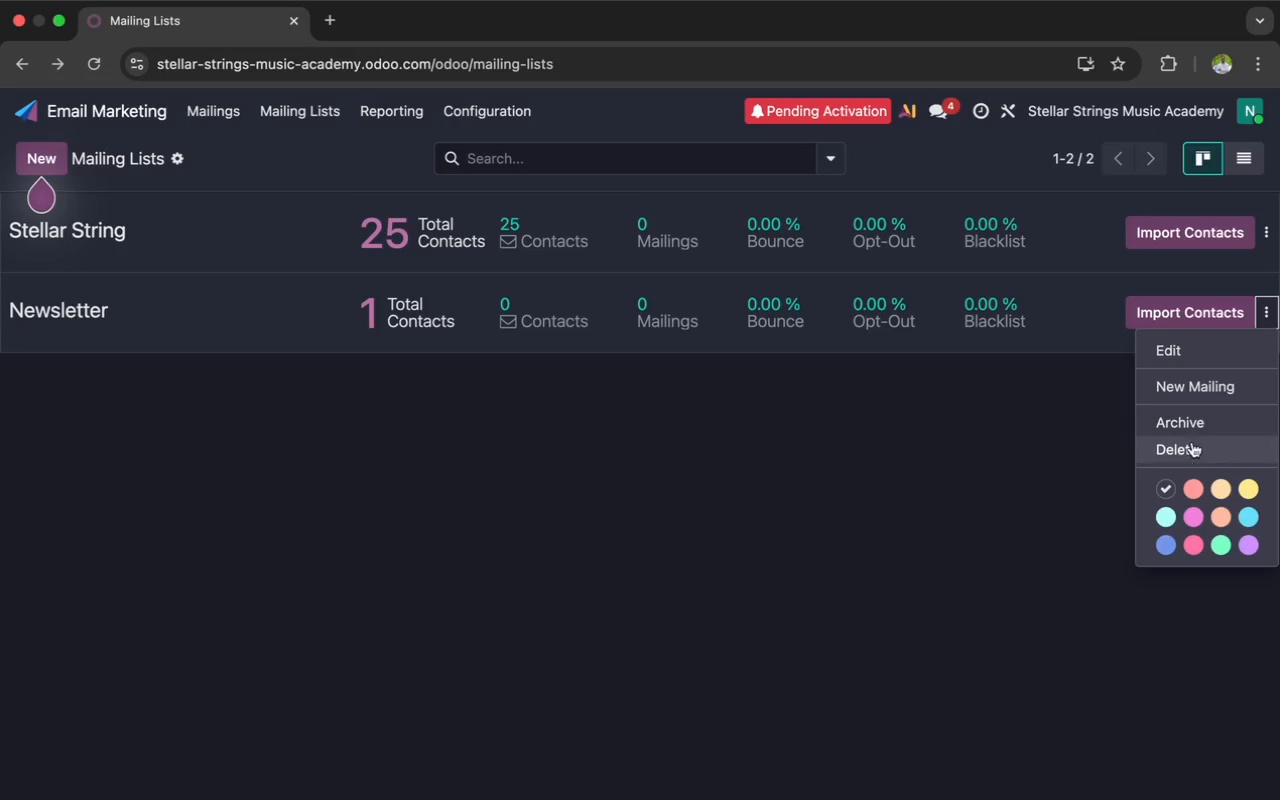 
left_click([1189, 450])
 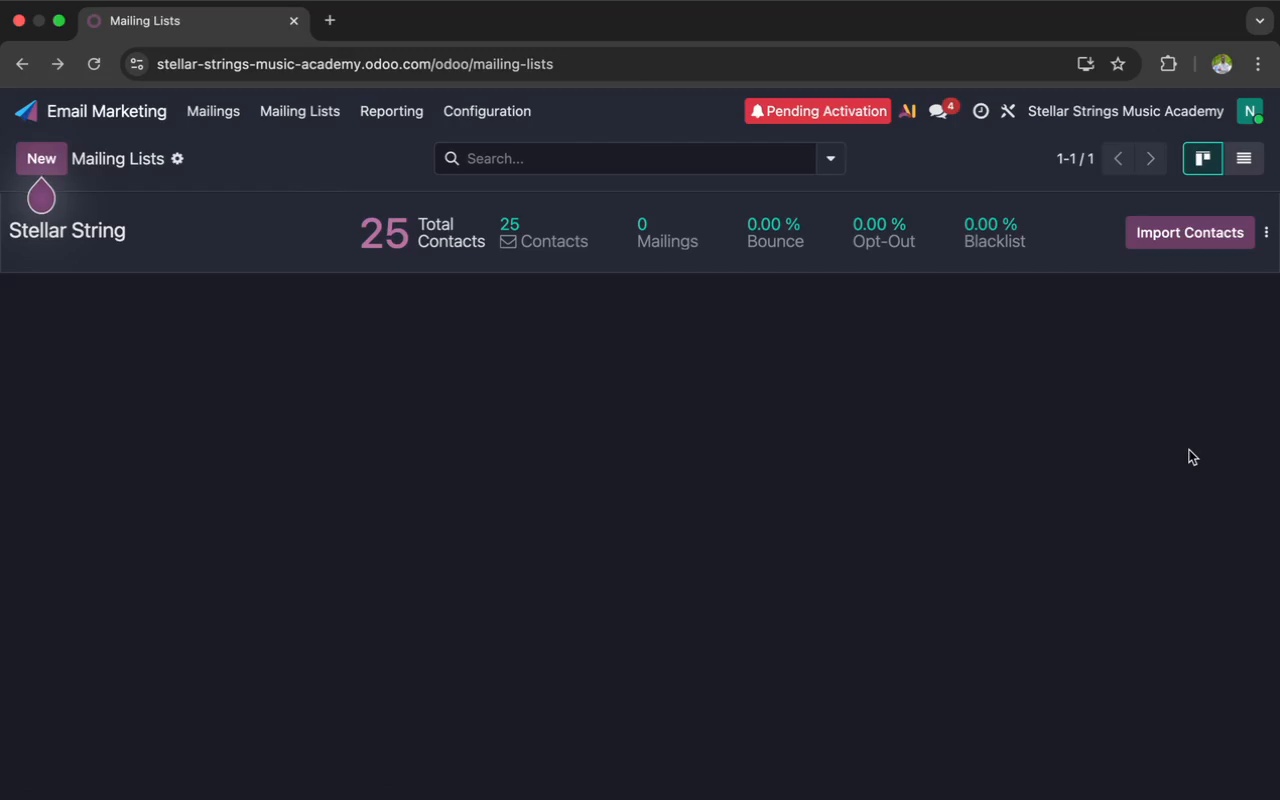 
wait(9.94)
 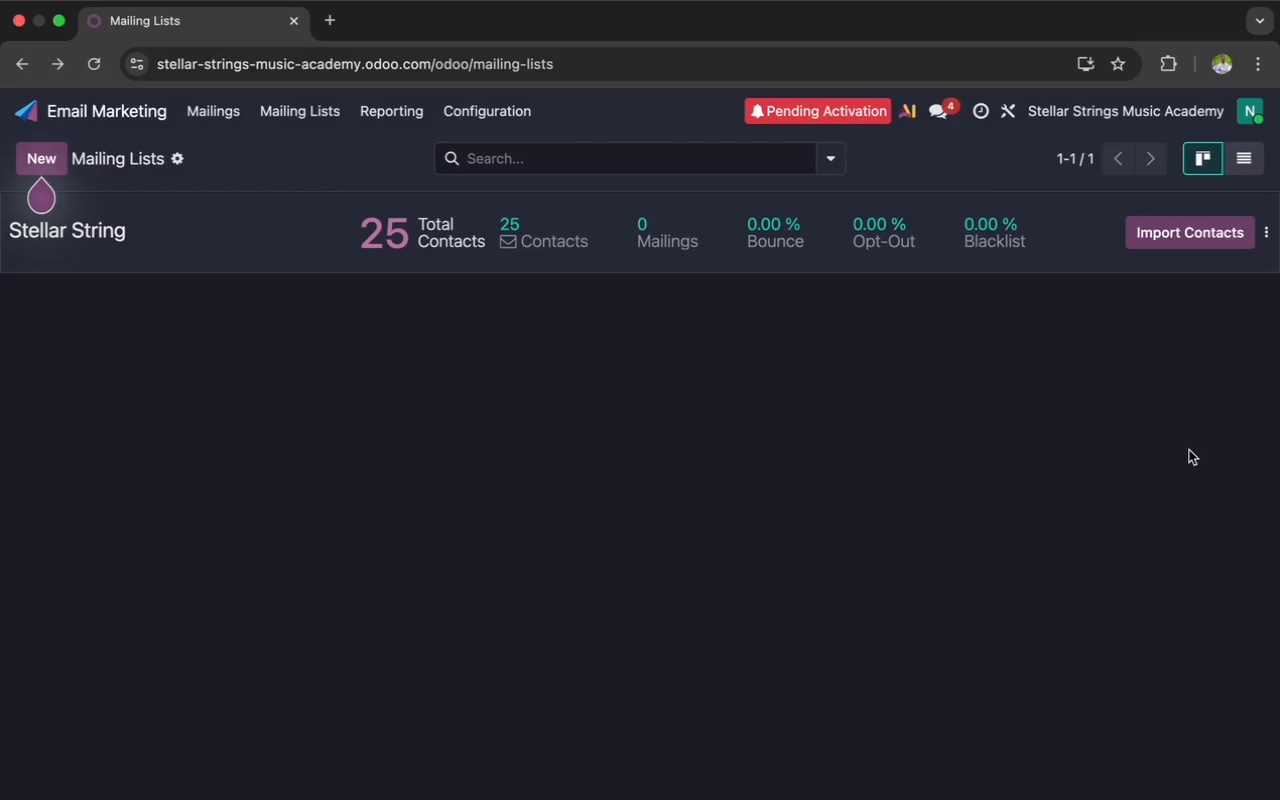 
left_click([241, 227])
 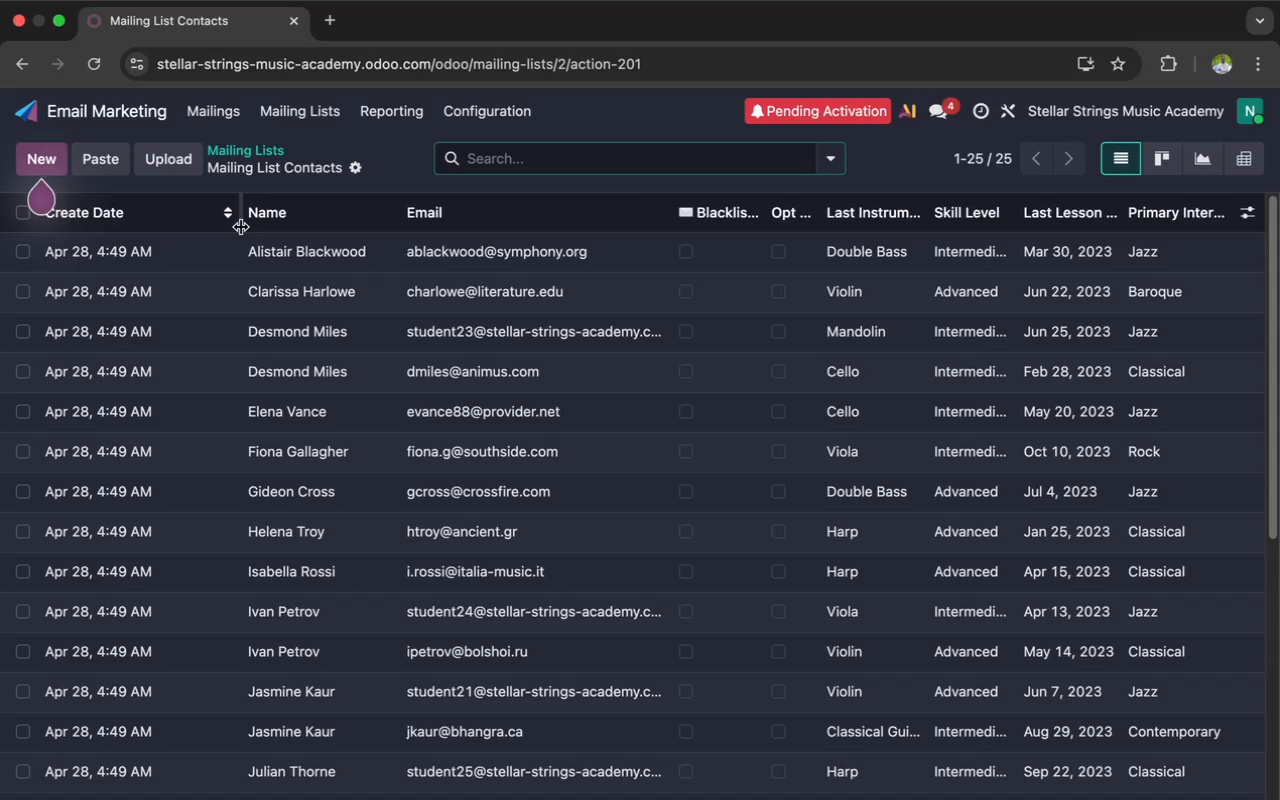 
scroll: coordinate [315, 269], scroll_direction: up, amount: 4.0
 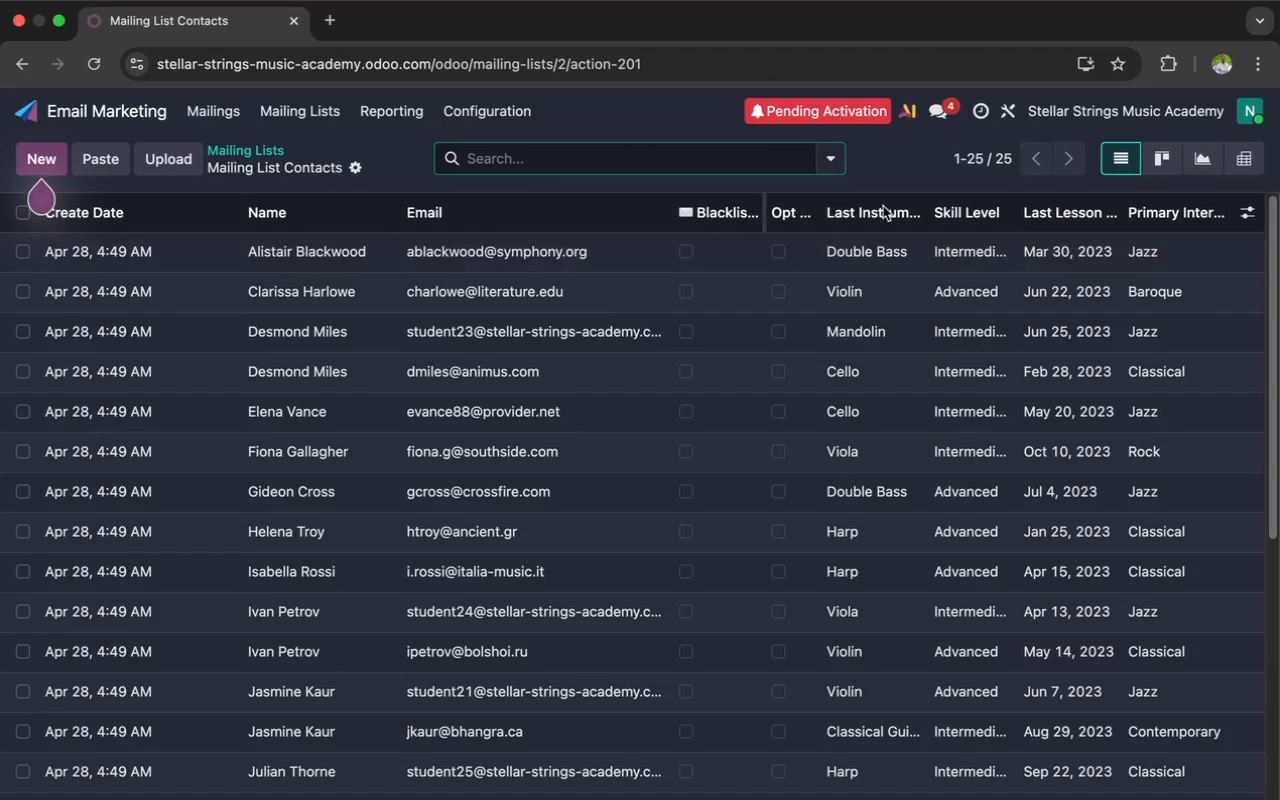 
left_click([1254, 209])
 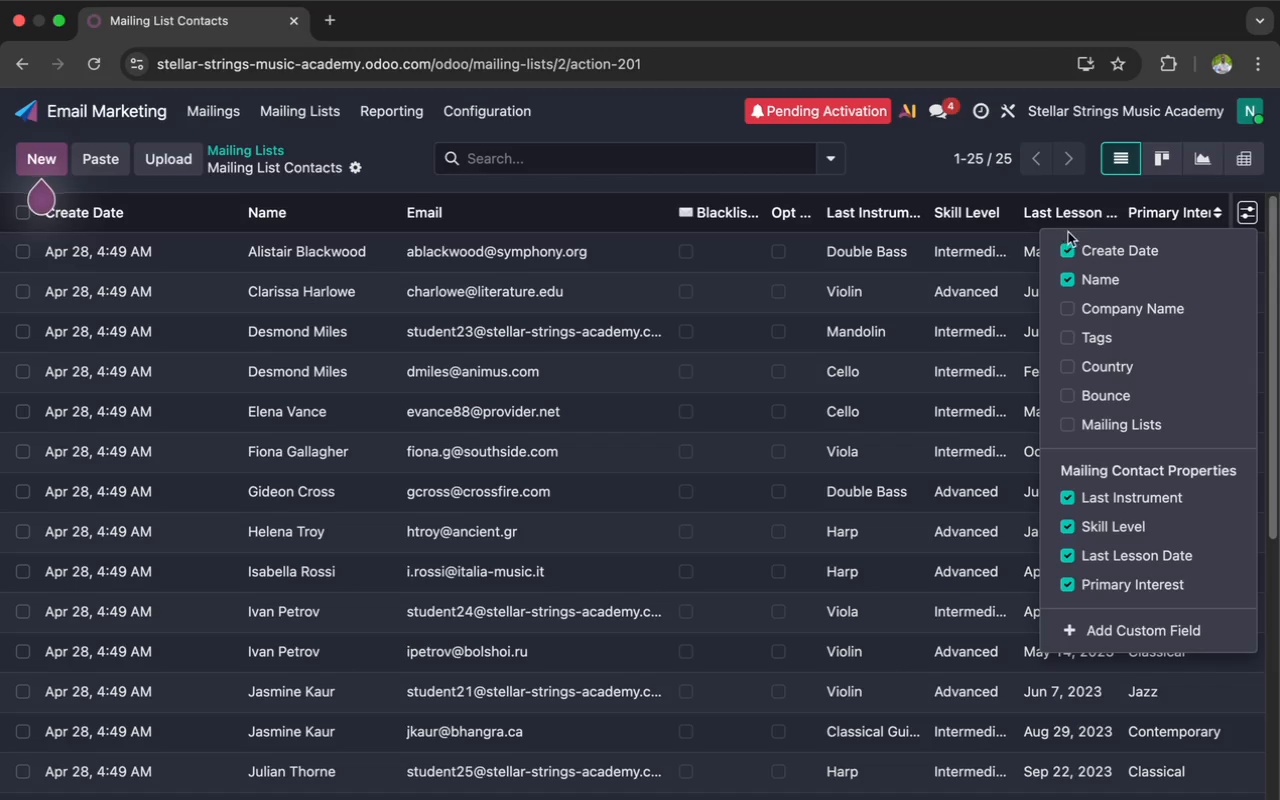 
wait(6.29)
 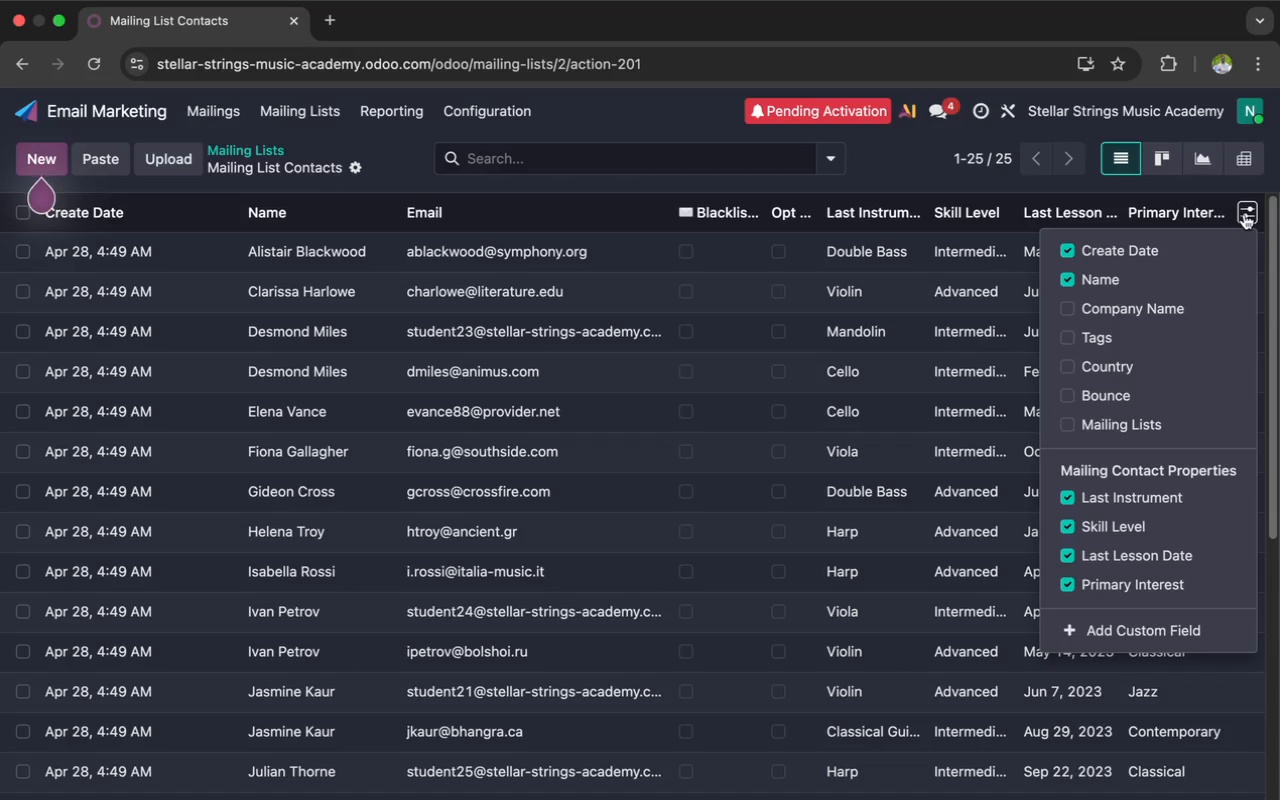 
left_click([1067, 250])
 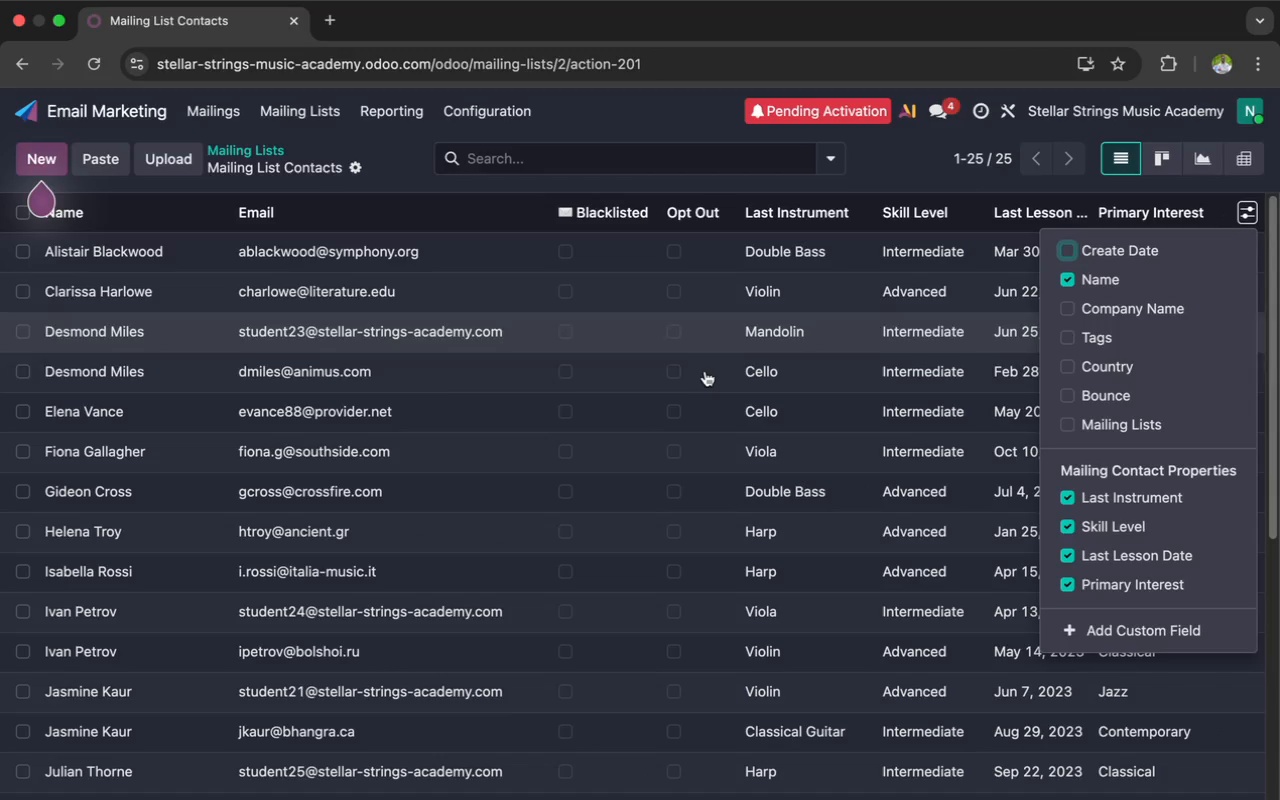 
left_click([581, 249])
 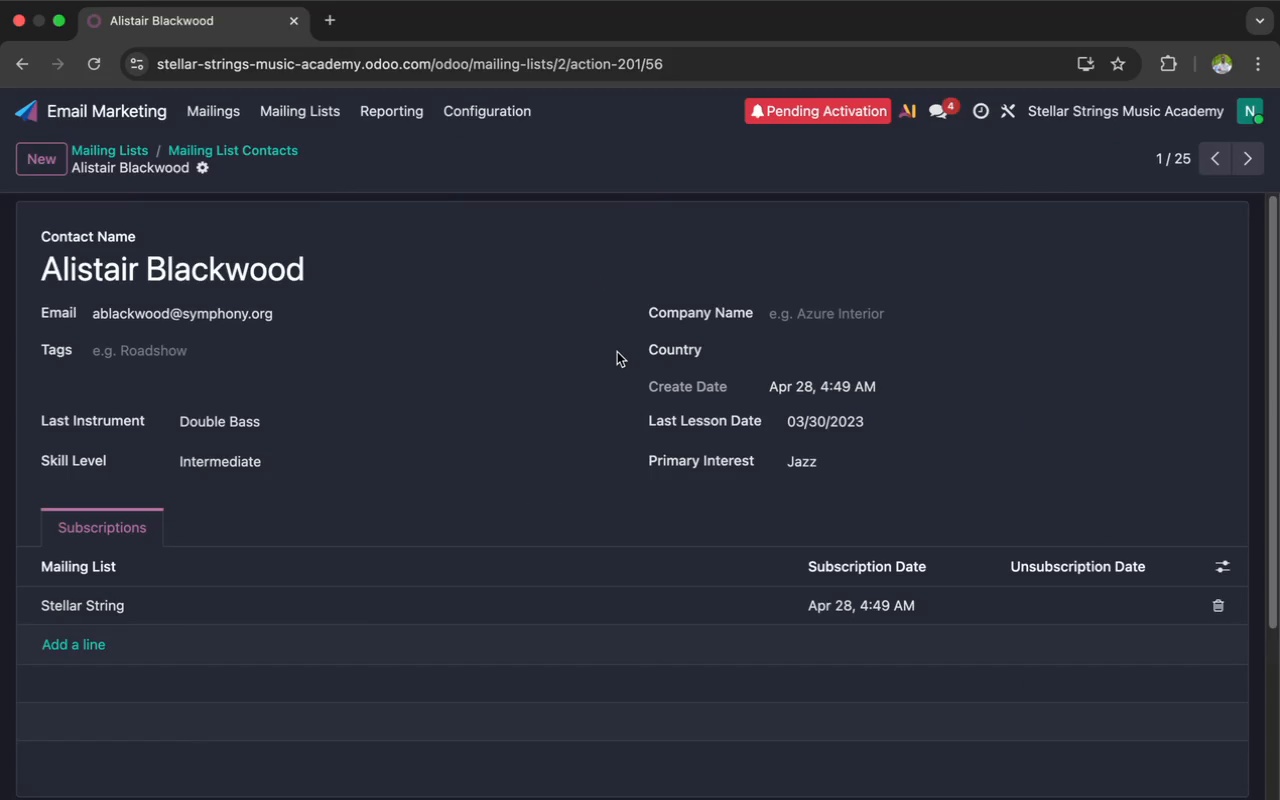 
scroll: coordinate [534, 344], scroll_direction: up, amount: 63.0
 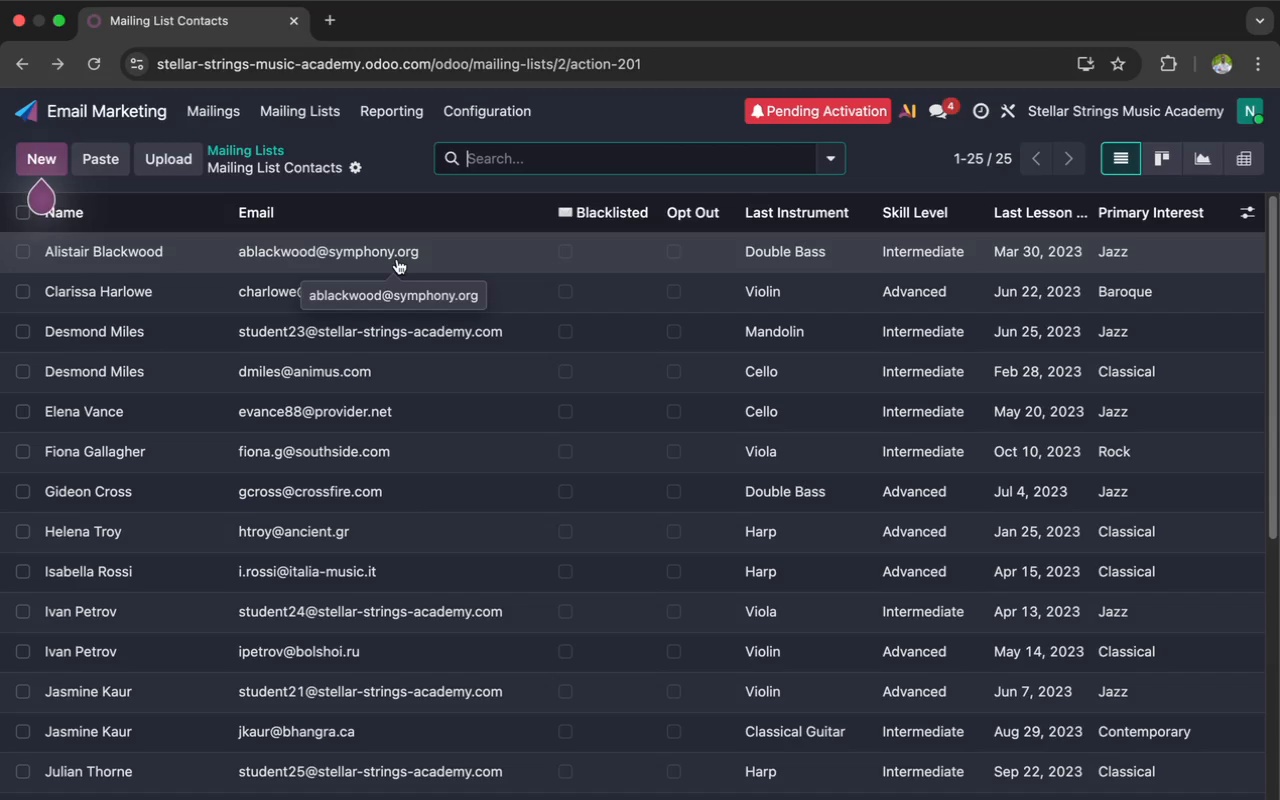 
wait(45.96)
 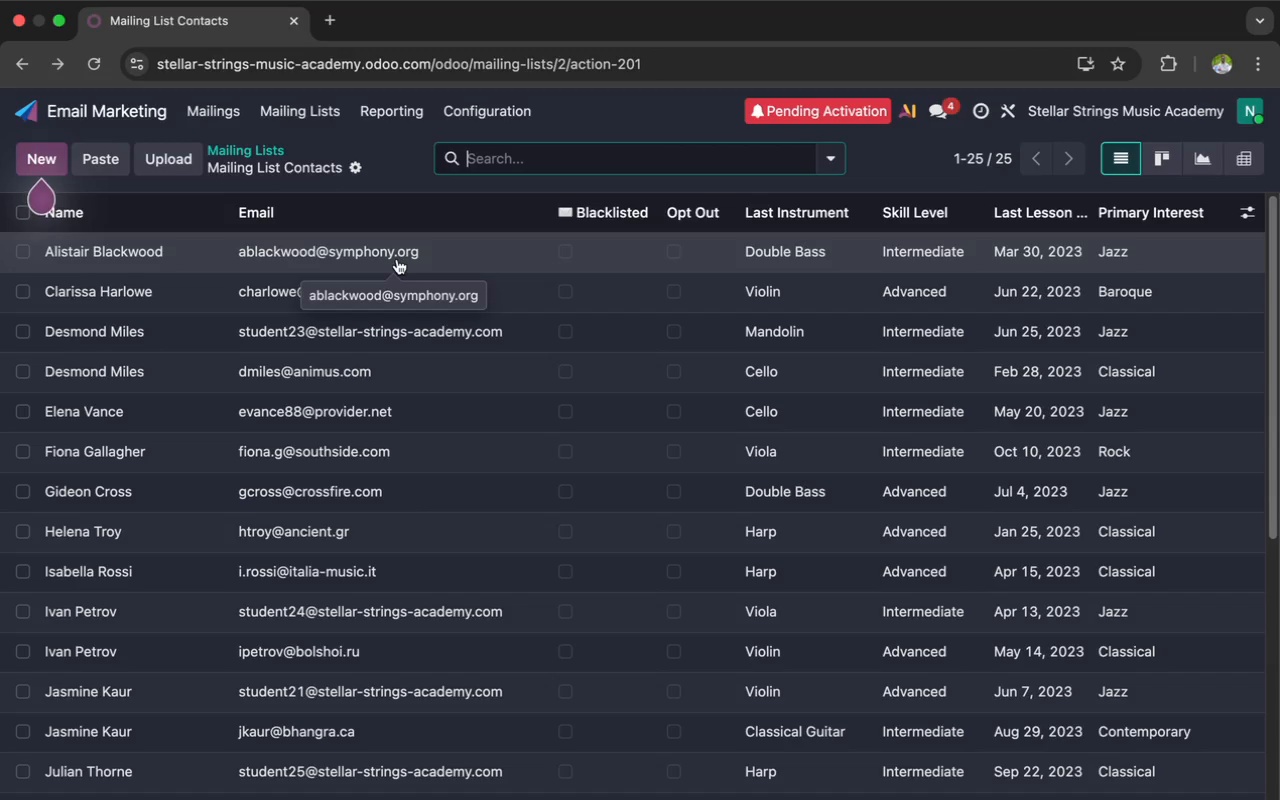 
left_click([339, 331])
 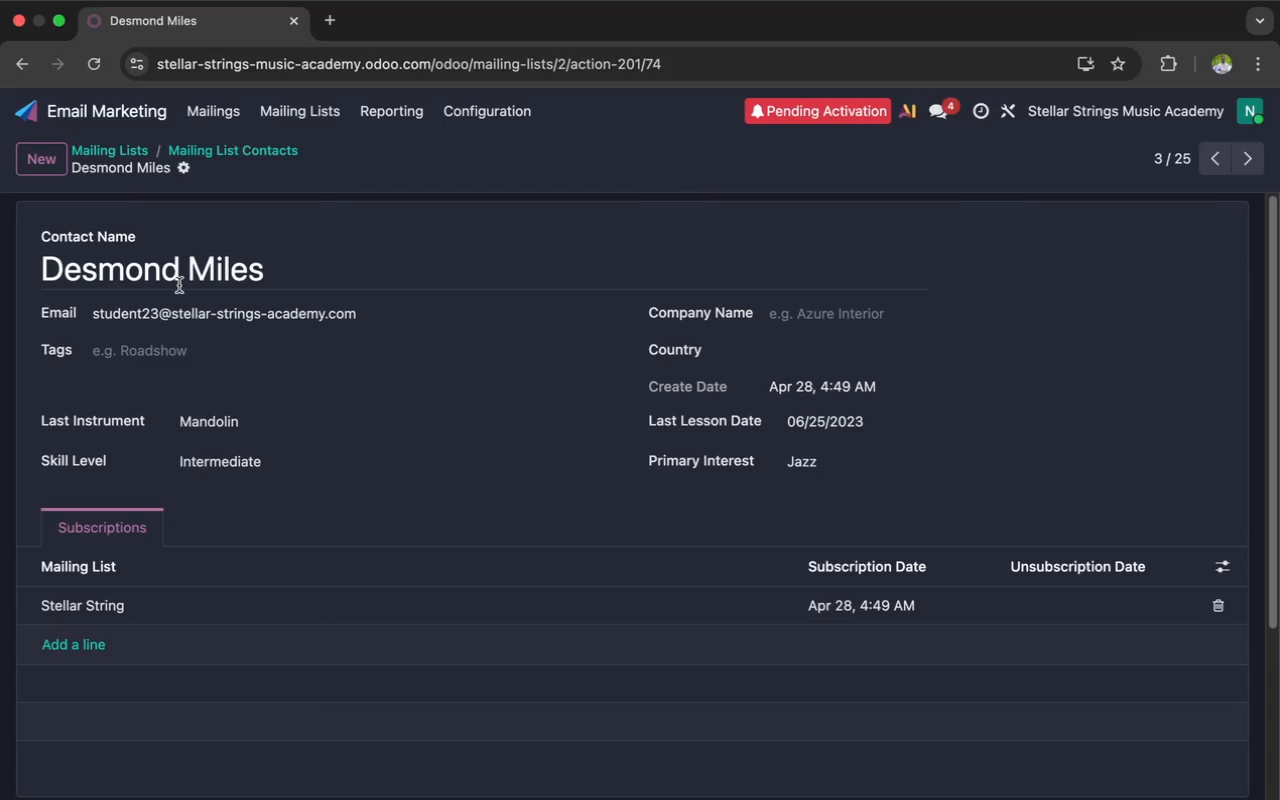 
left_click([187, 170])
 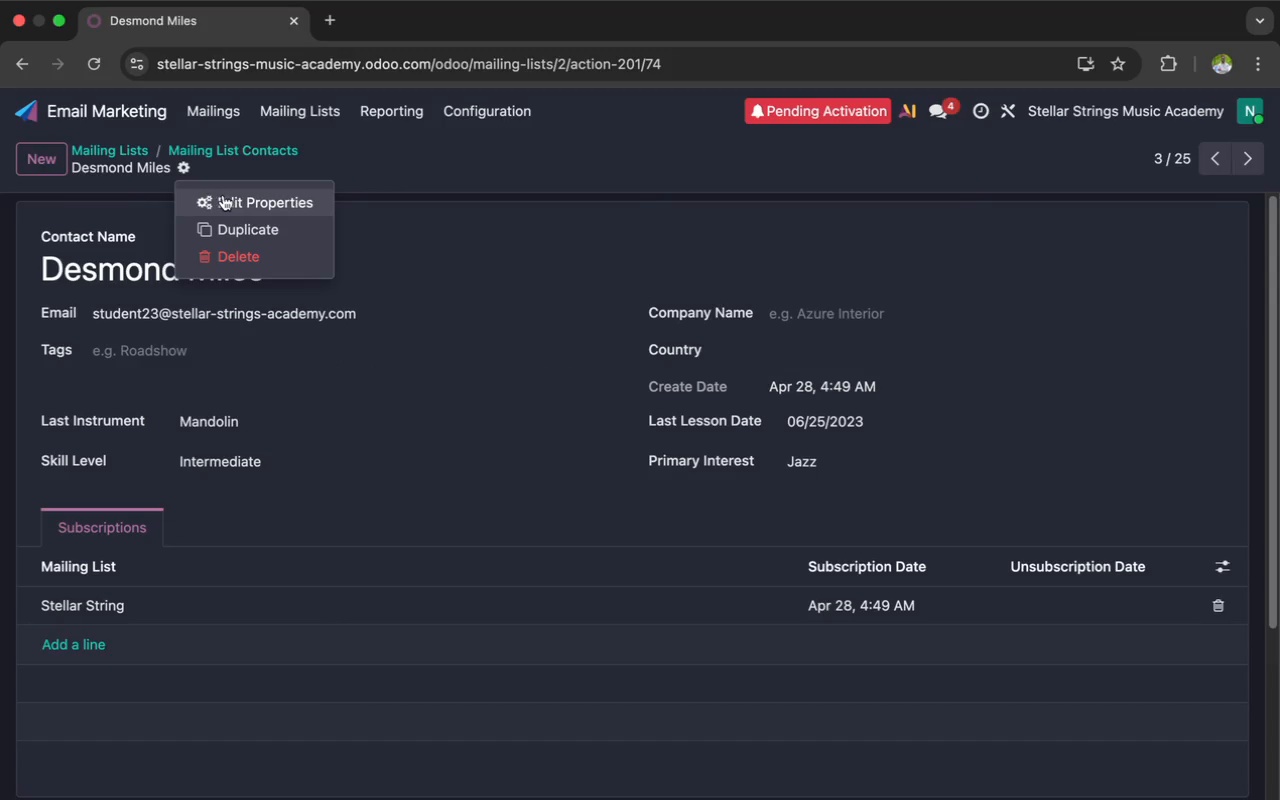 
left_click([226, 200])
 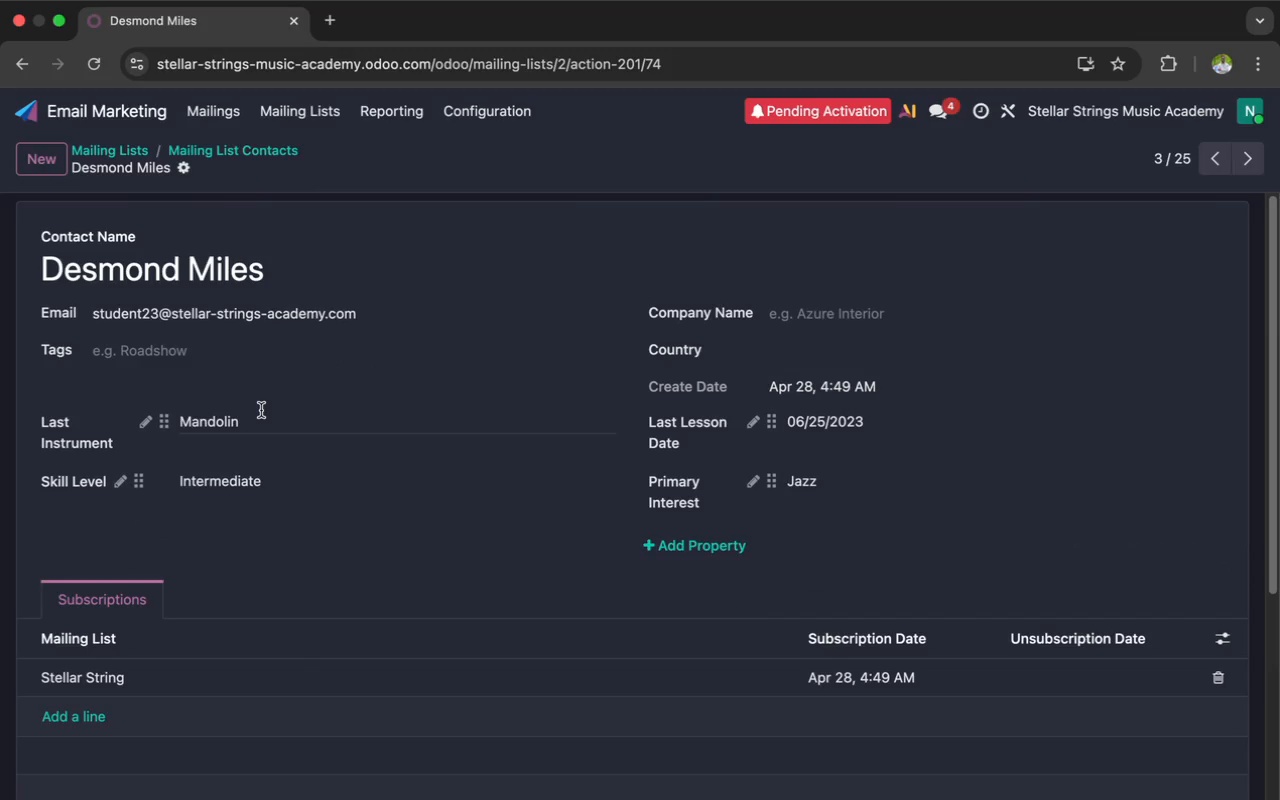 
wait(5.98)
 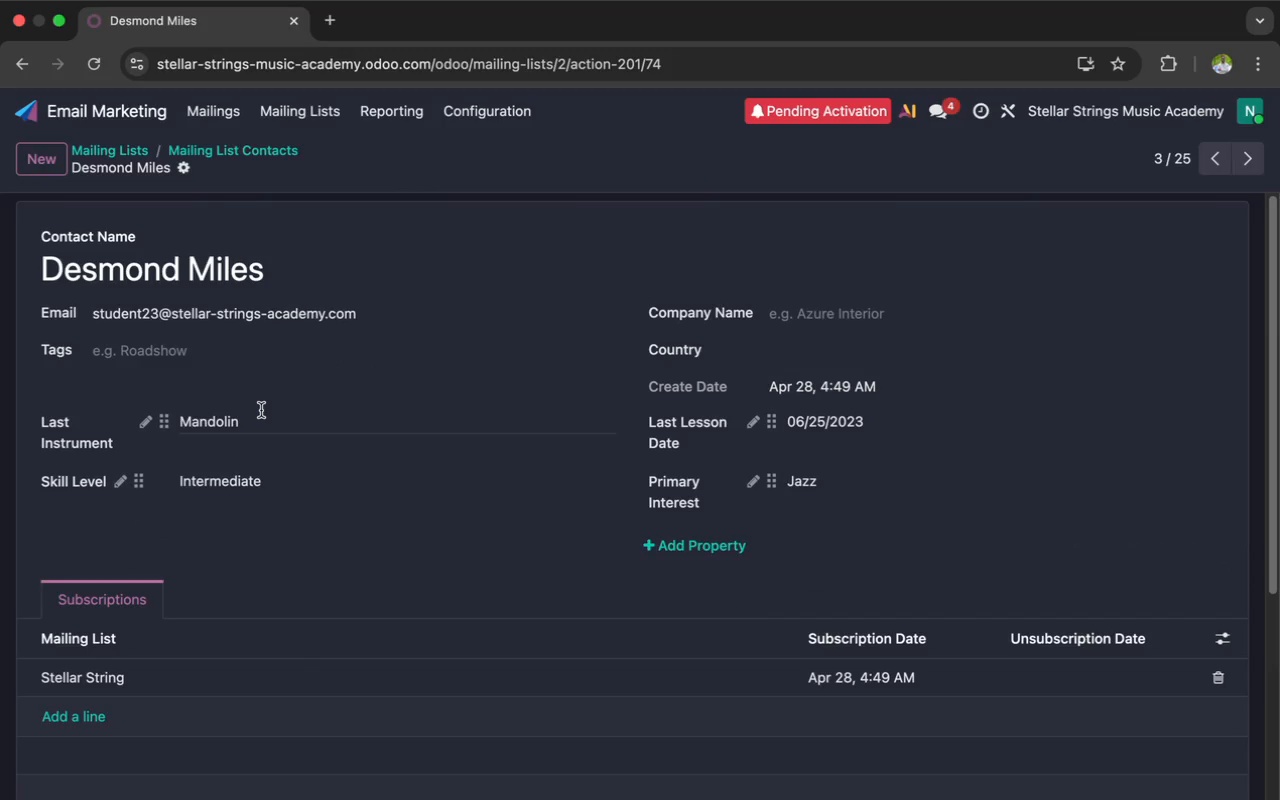 
scroll: coordinate [374, 552], scroll_direction: up, amount: 9.0
 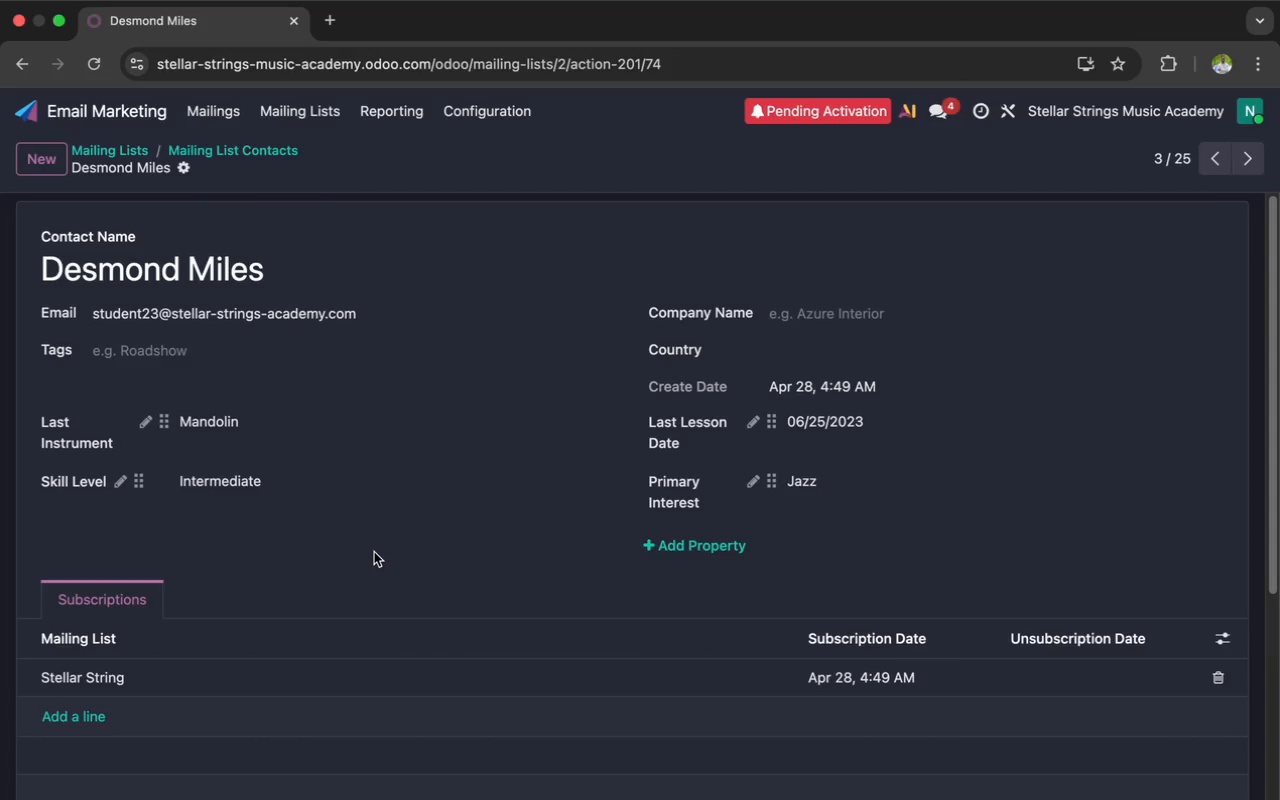 
wait(5.52)
 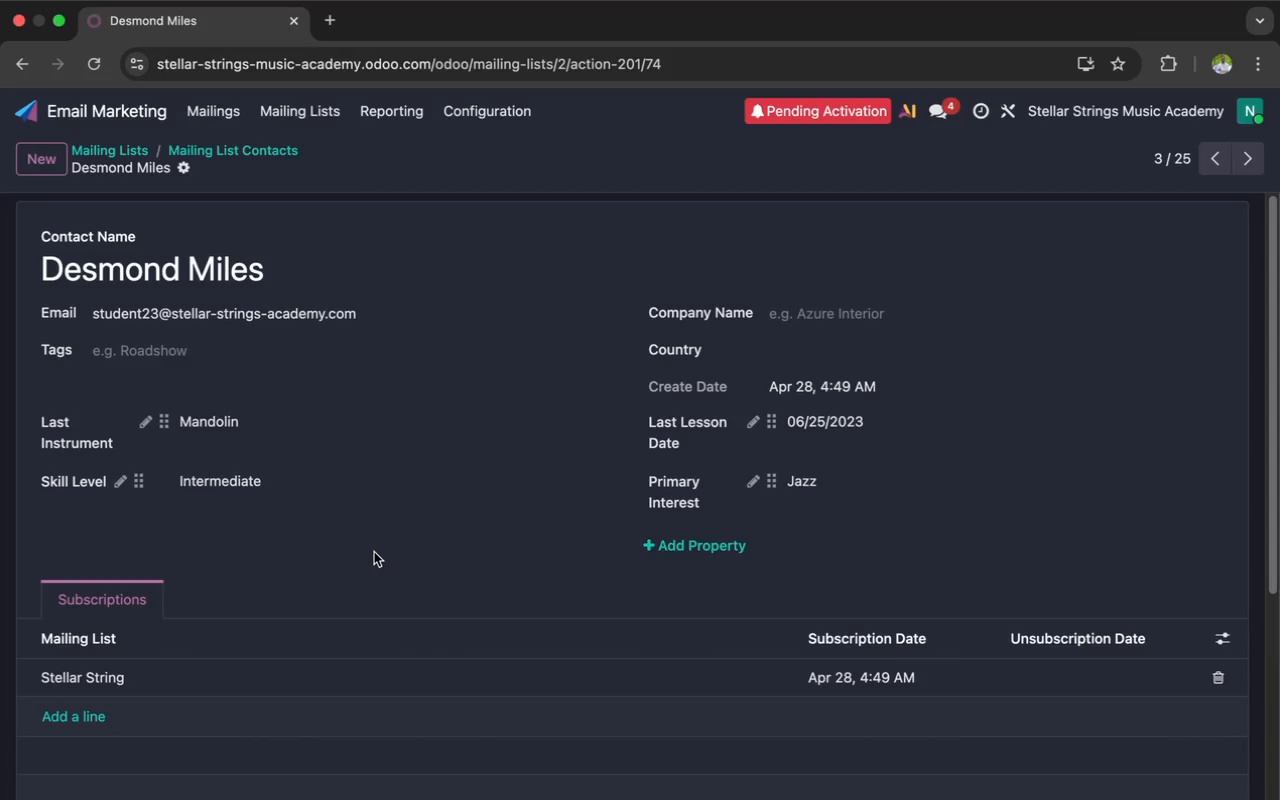 
scroll: coordinate [374, 548], scroll_direction: down, amount: 13.0
 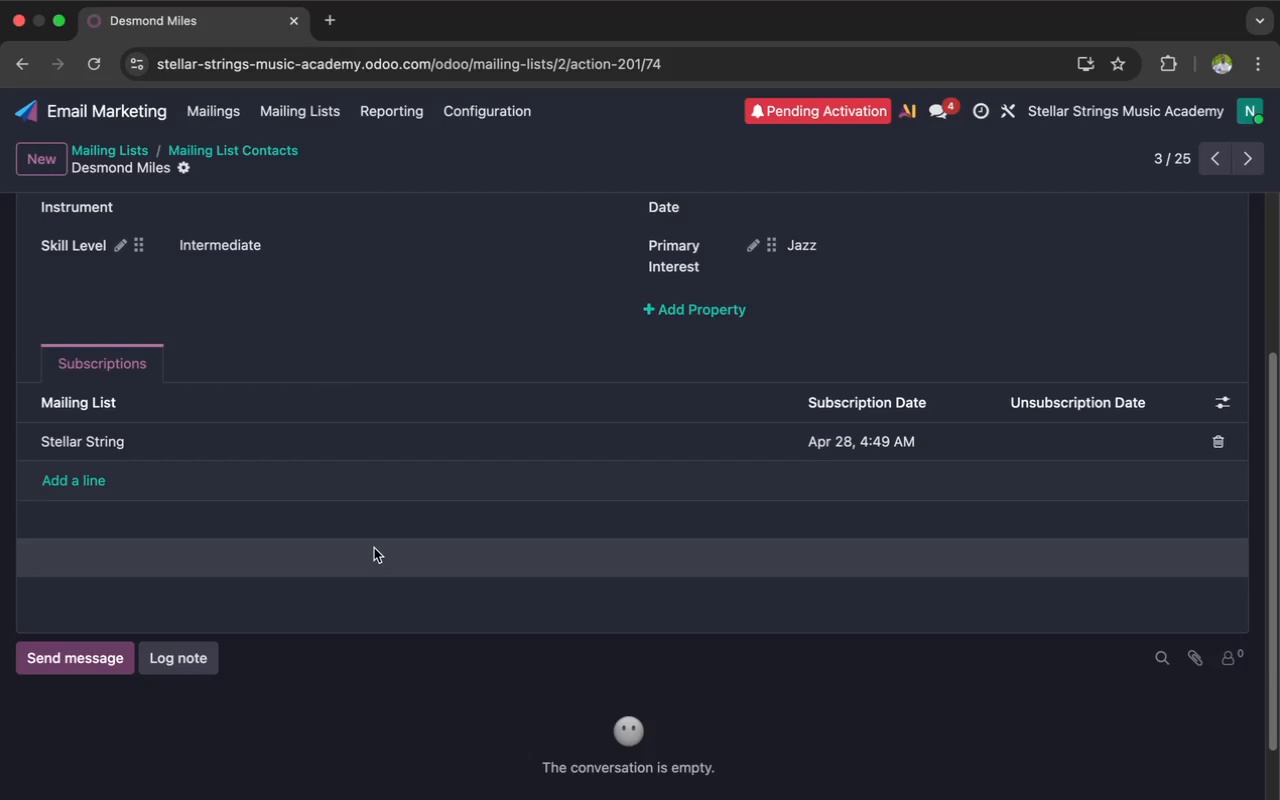 
wait(5.97)
 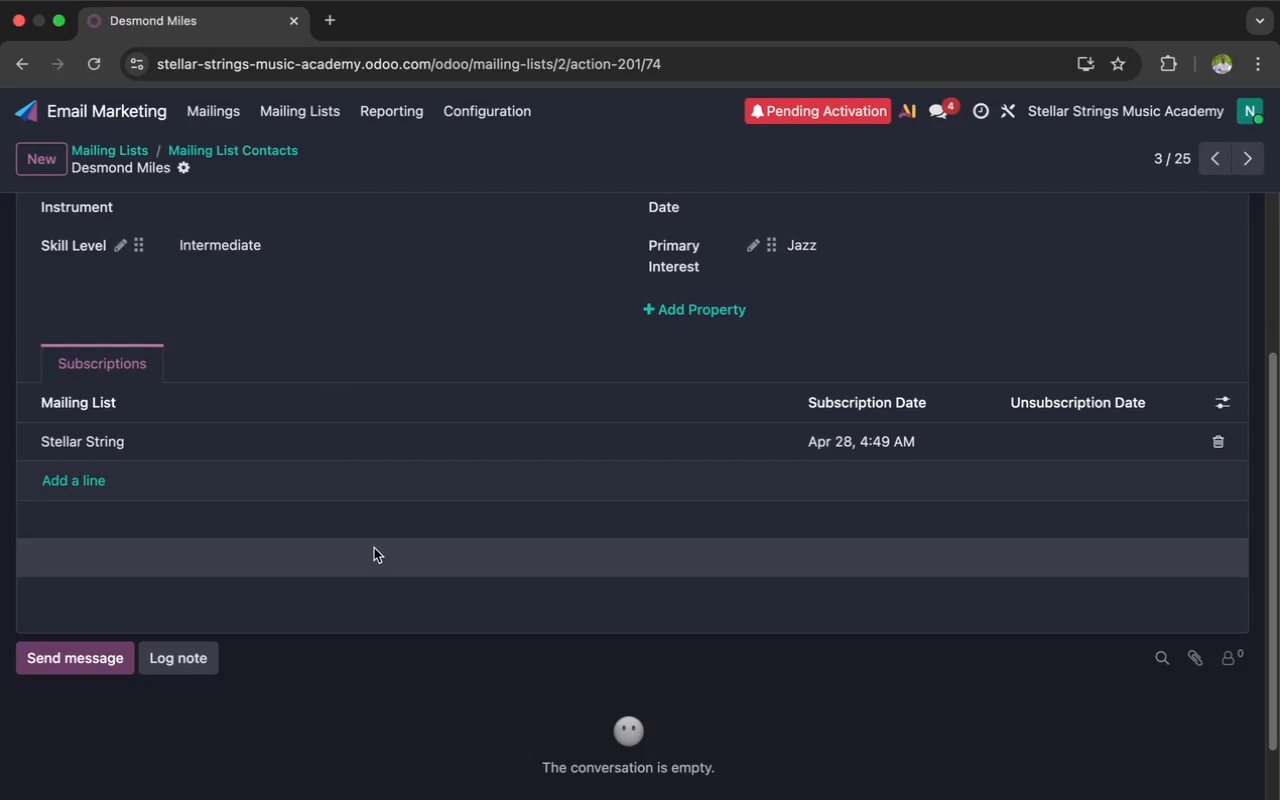 
scroll: coordinate [374, 548], scroll_direction: down, amount: 1.0
 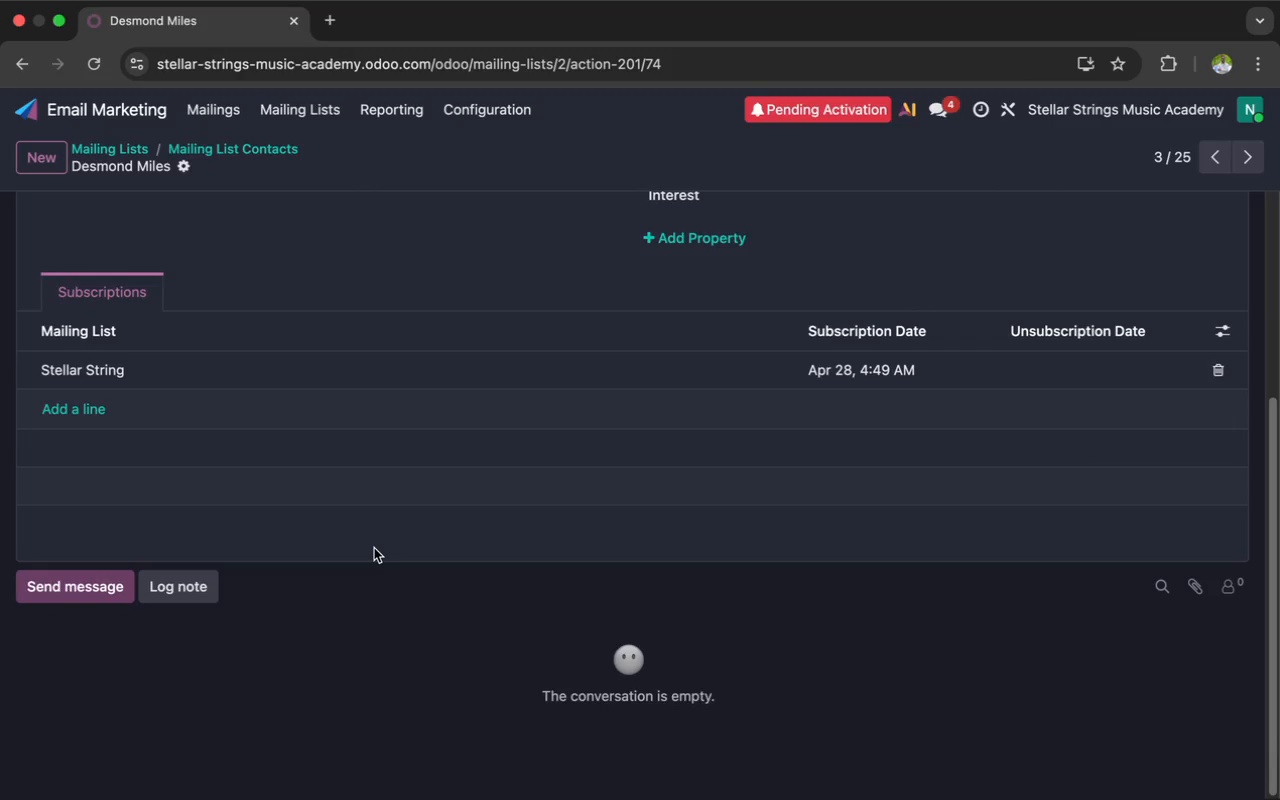 
wait(6.96)
 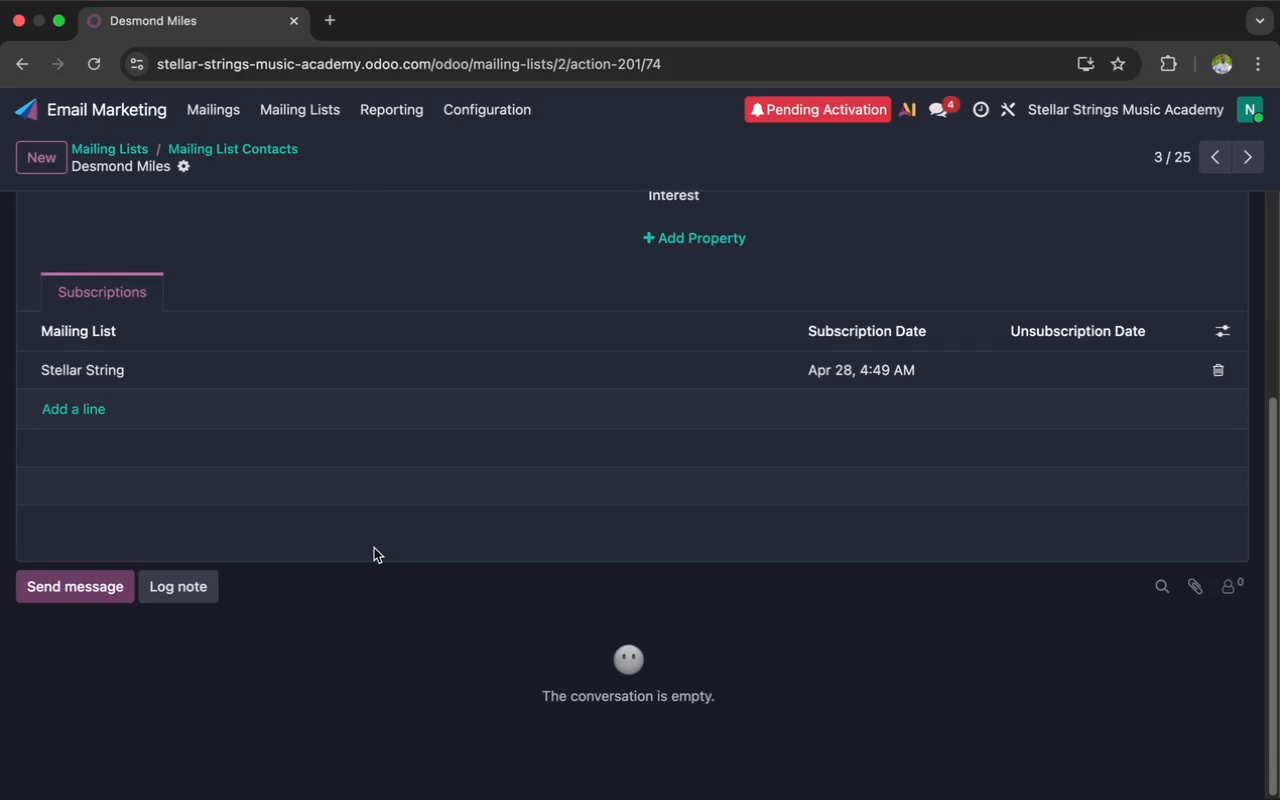 
scroll: coordinate [374, 548], scroll_direction: down, amount: 2.0
 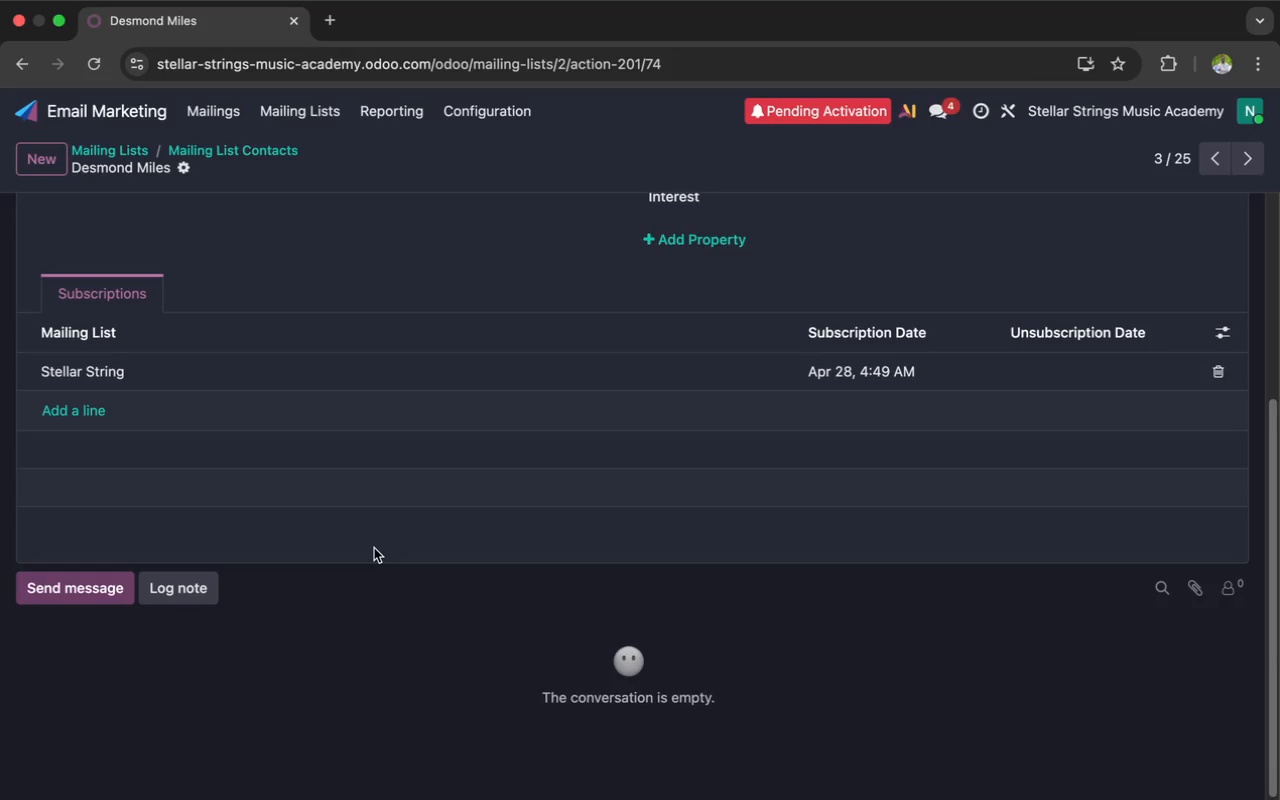 
wait(8.23)
 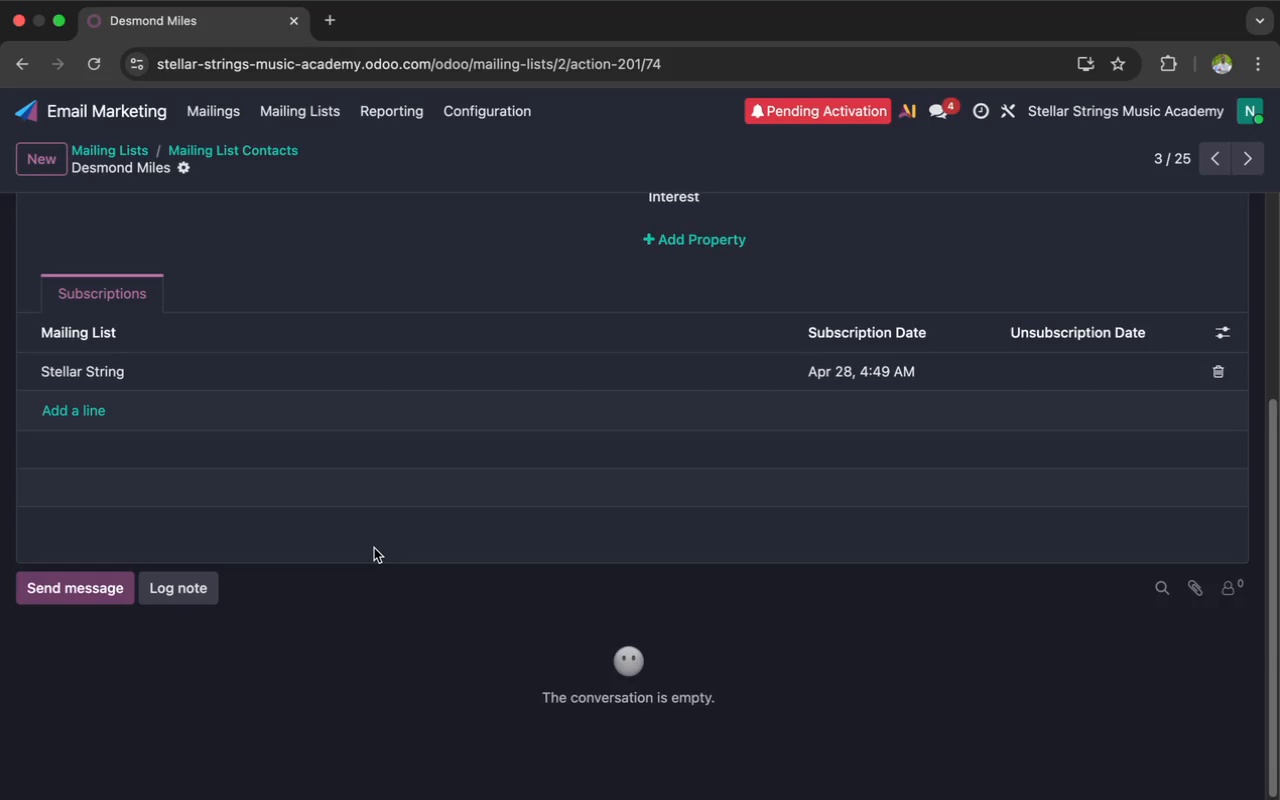 
scroll: coordinate [374, 548], scroll_direction: up, amount: 21.0
 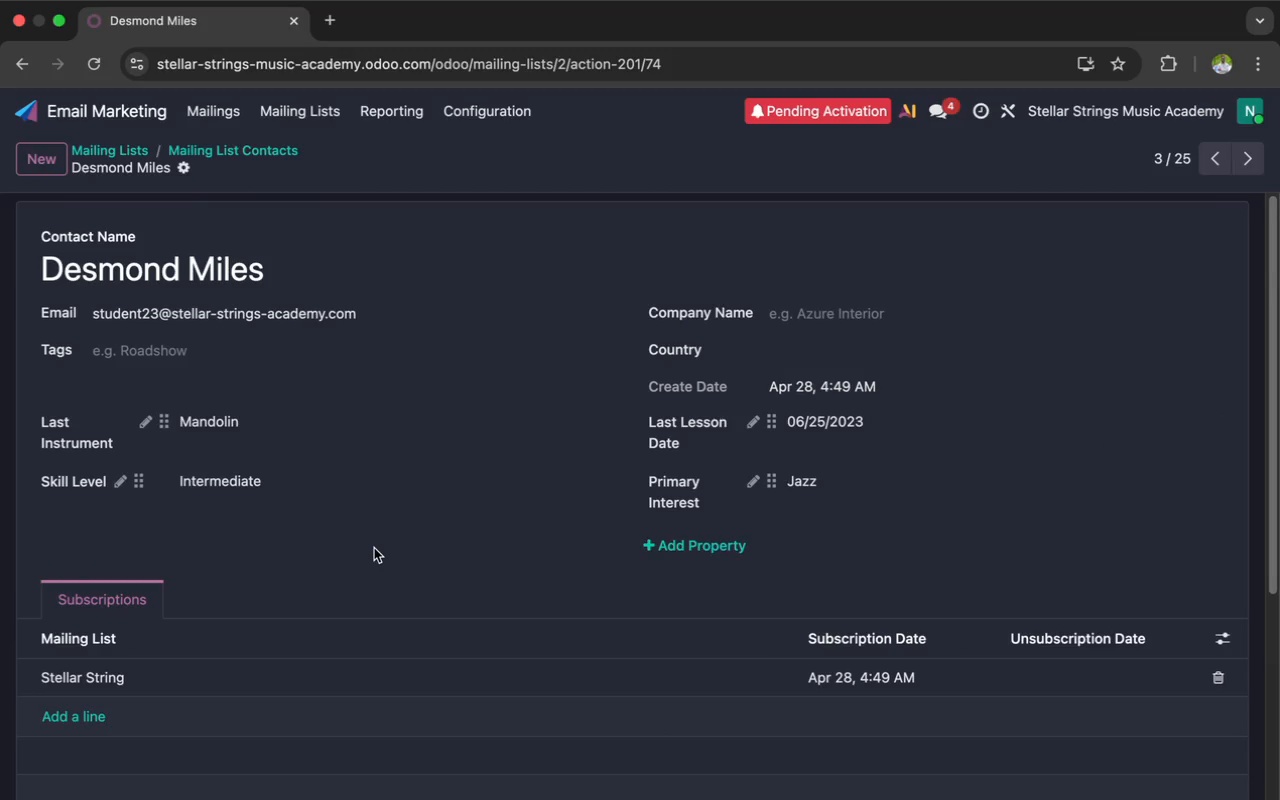 
wait(5.19)
 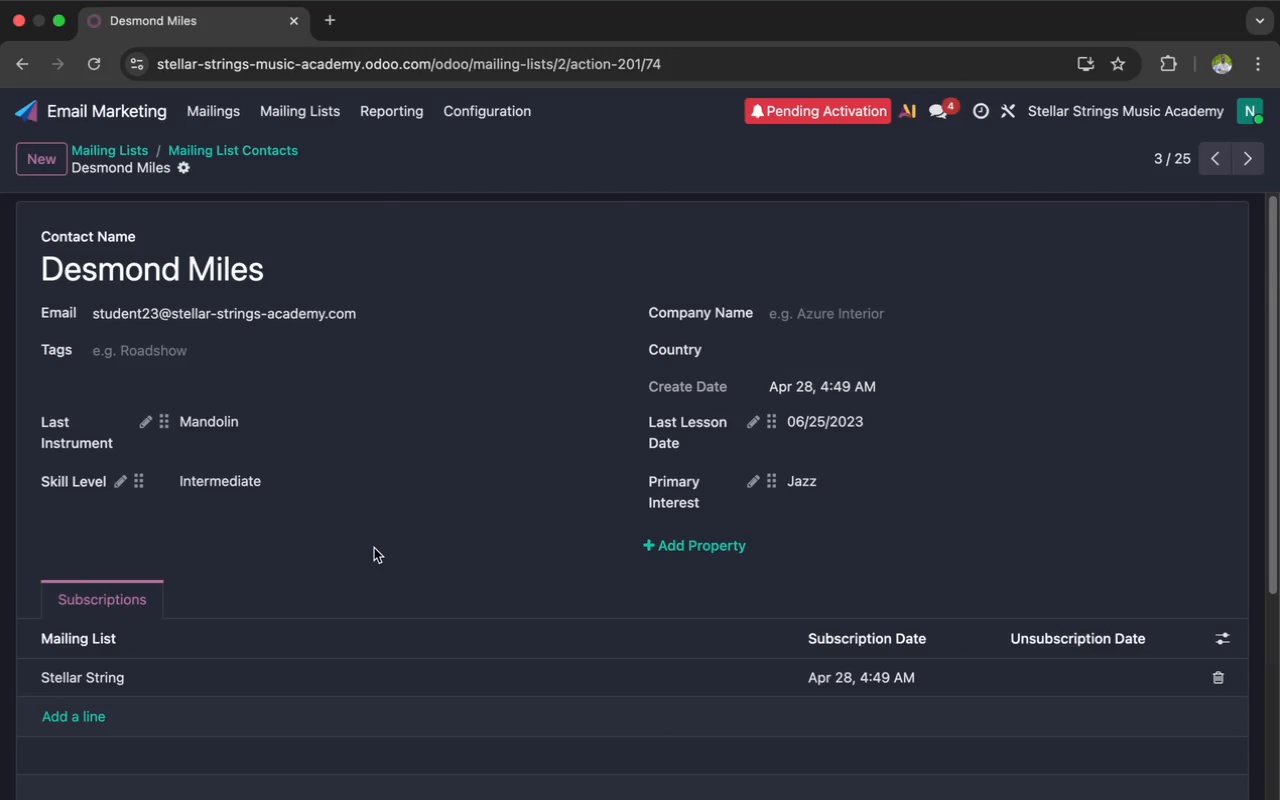 
scroll: coordinate [374, 548], scroll_direction: up, amount: 31.0
 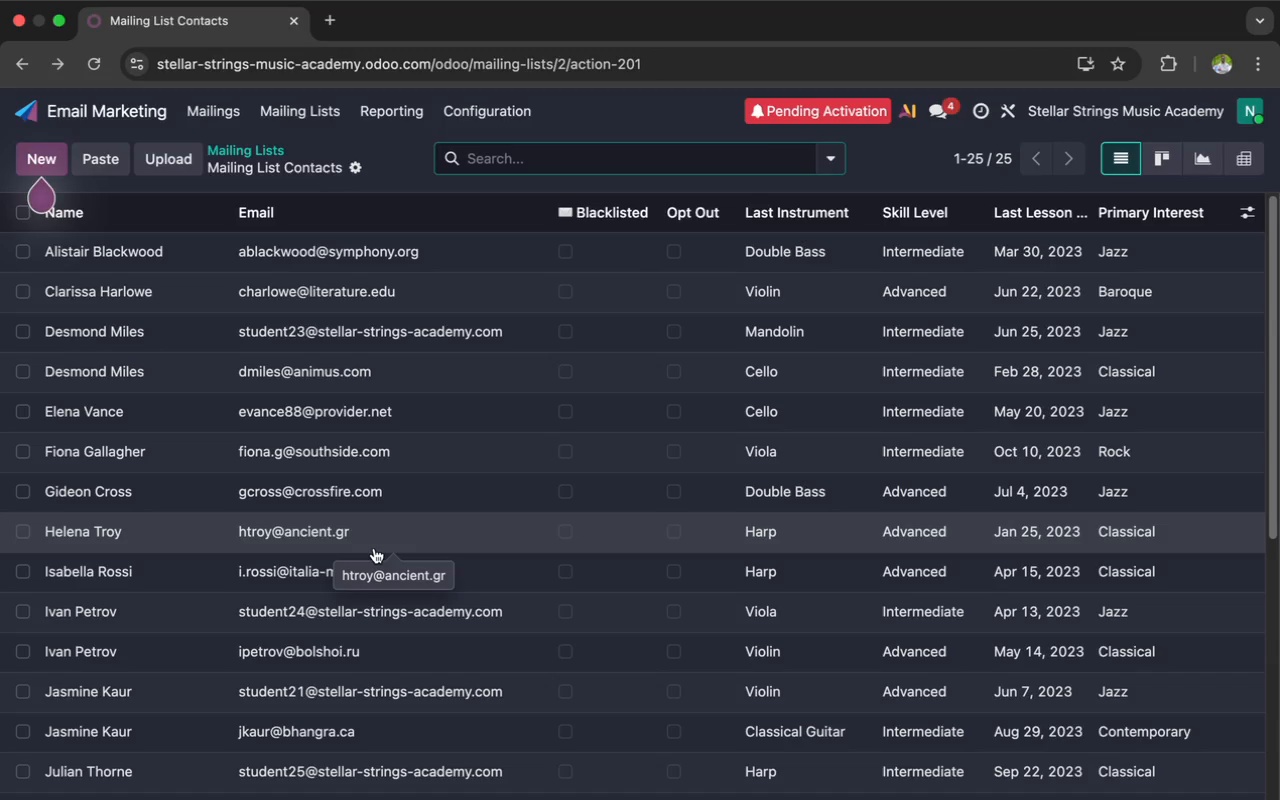 
wait(22.83)
 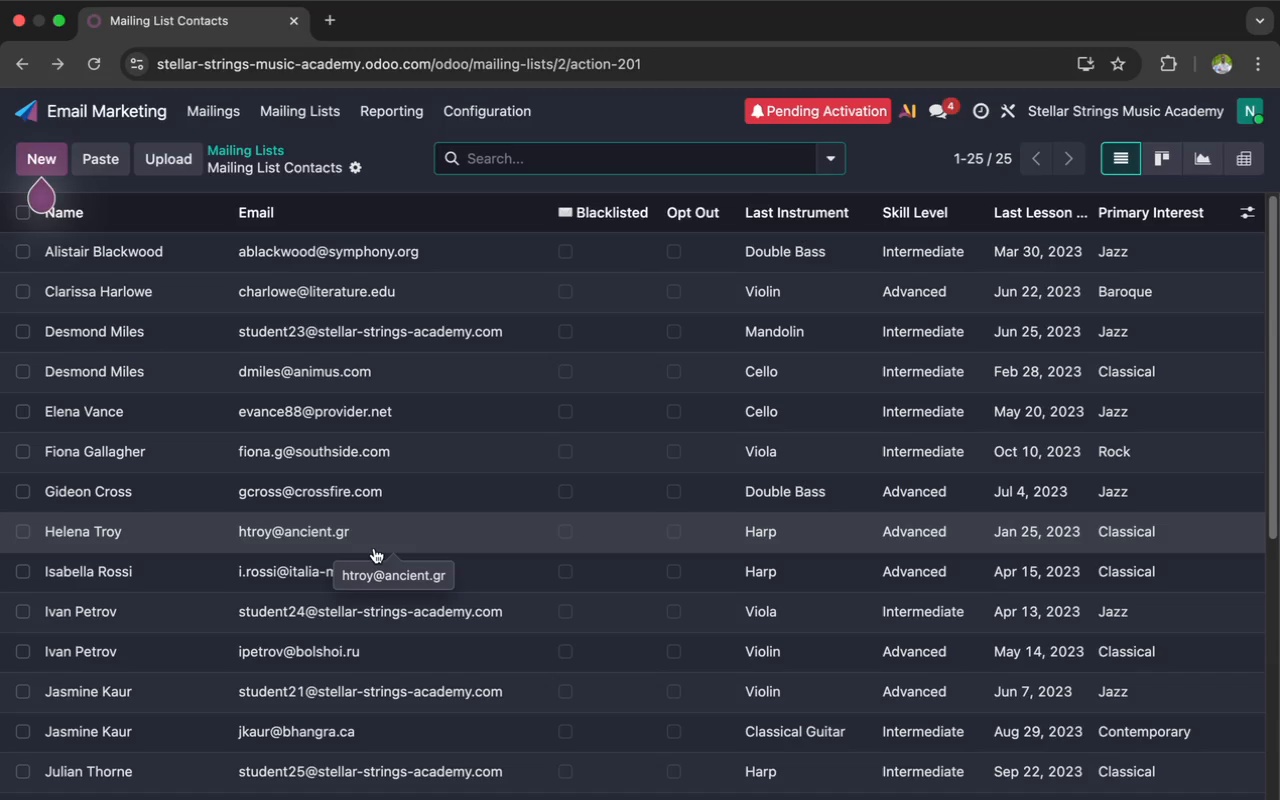 
left_click([121, 115])
 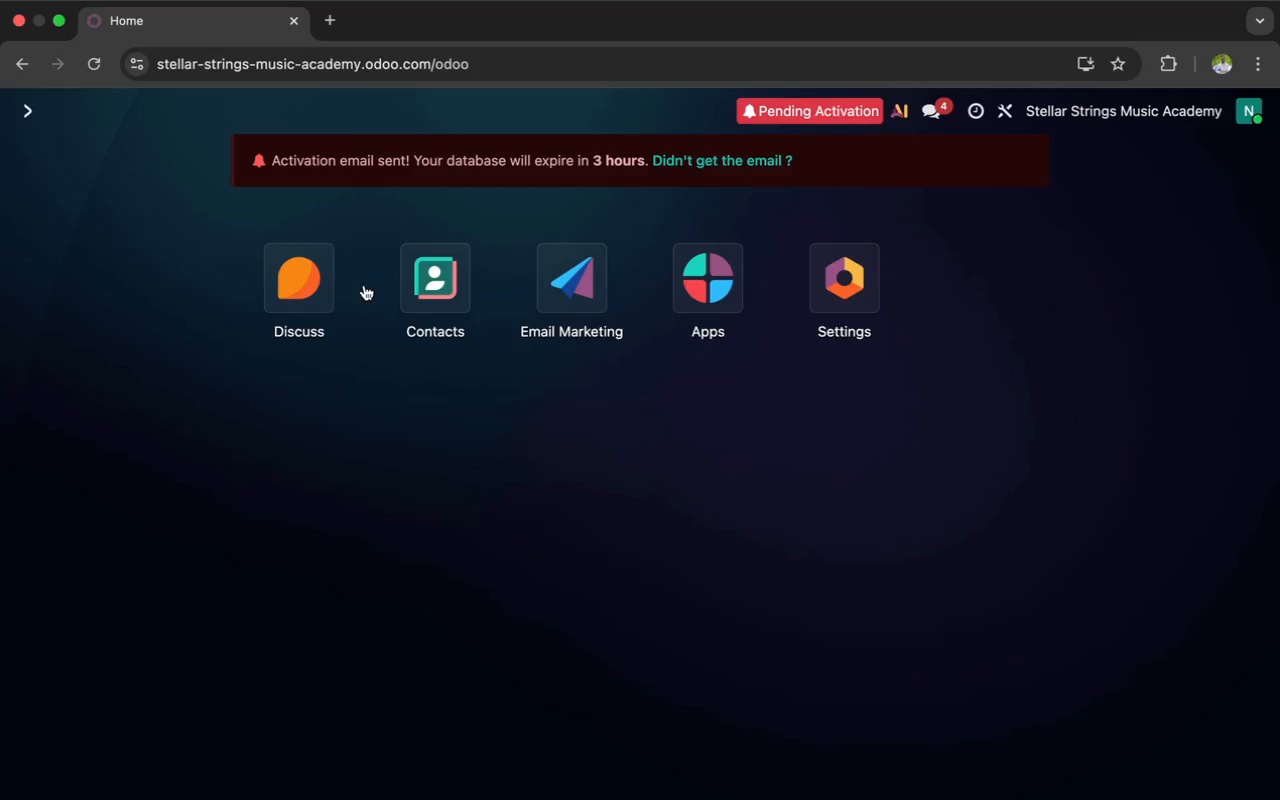 
left_click([415, 305])
 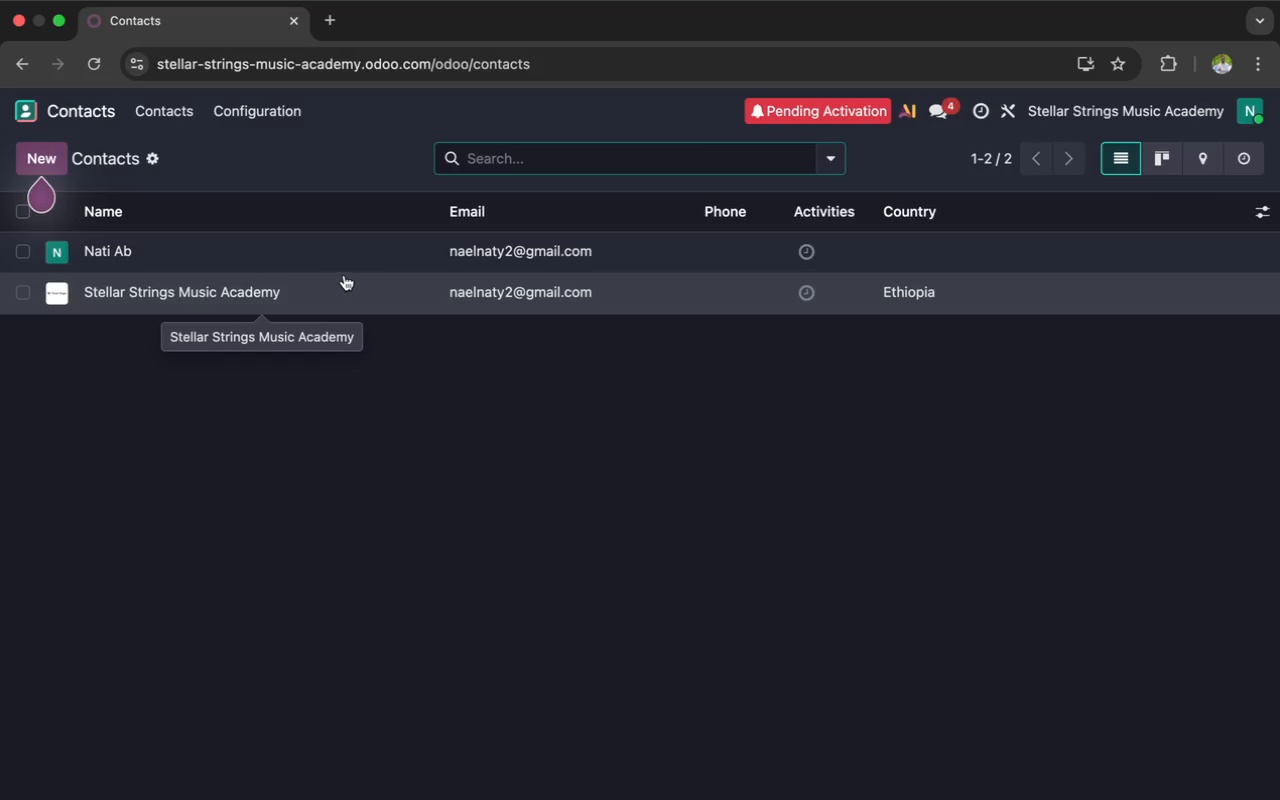 
wait(5.45)
 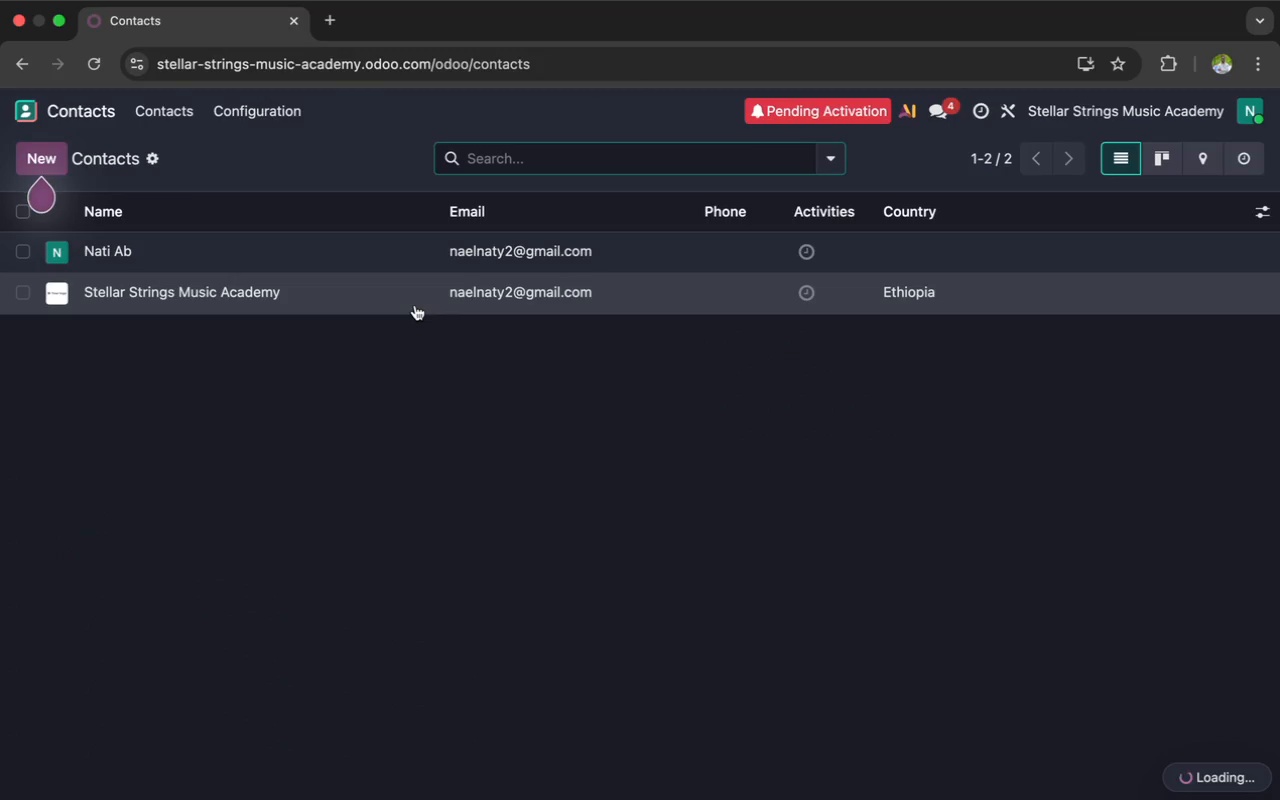 
double_click([339, 282])
 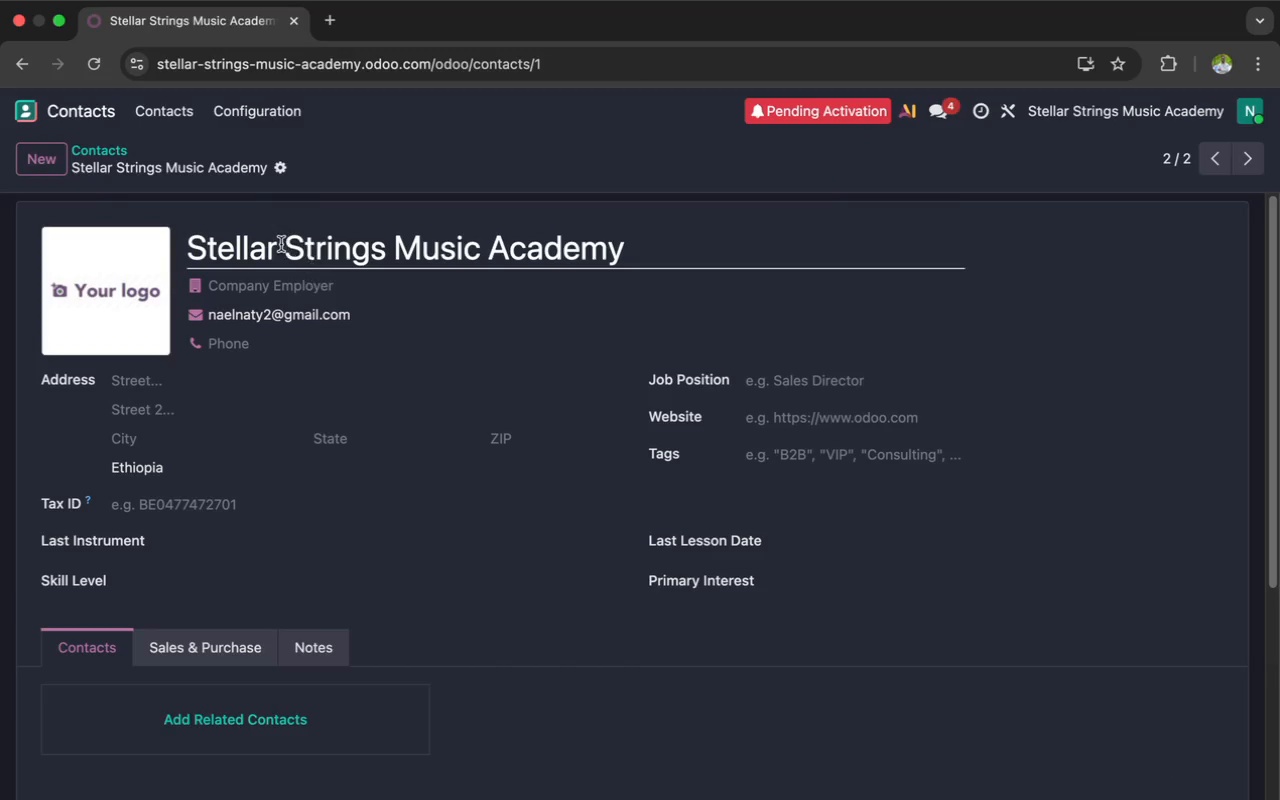 
left_click([104, 148])
 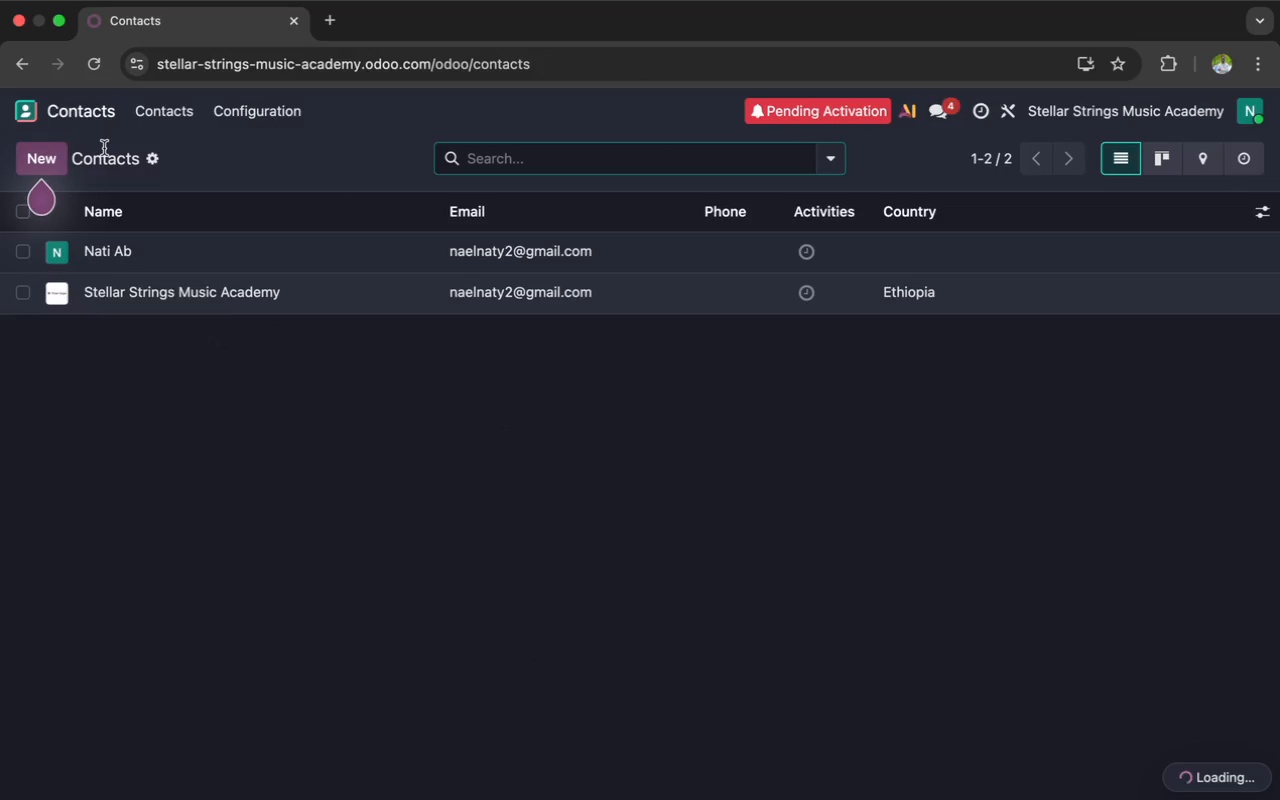 
left_click([104, 148])
 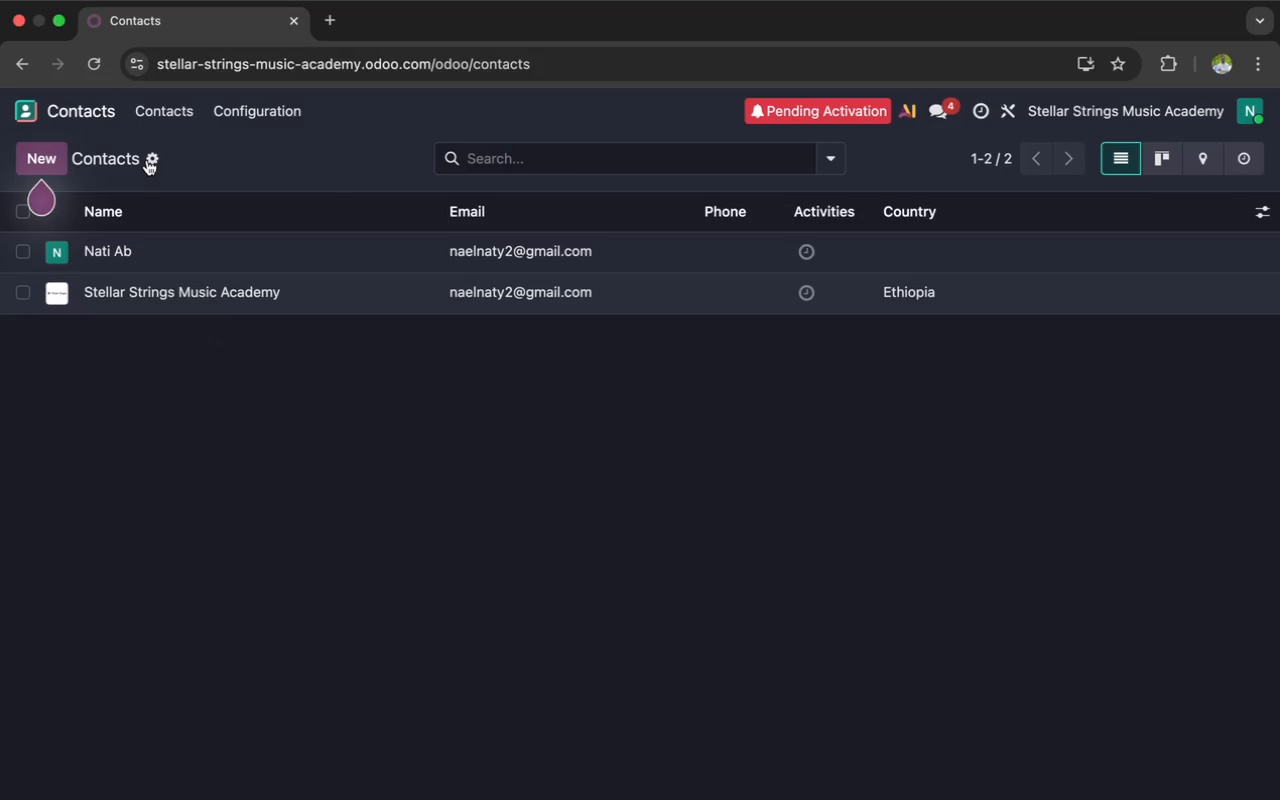 
left_click([148, 161])
 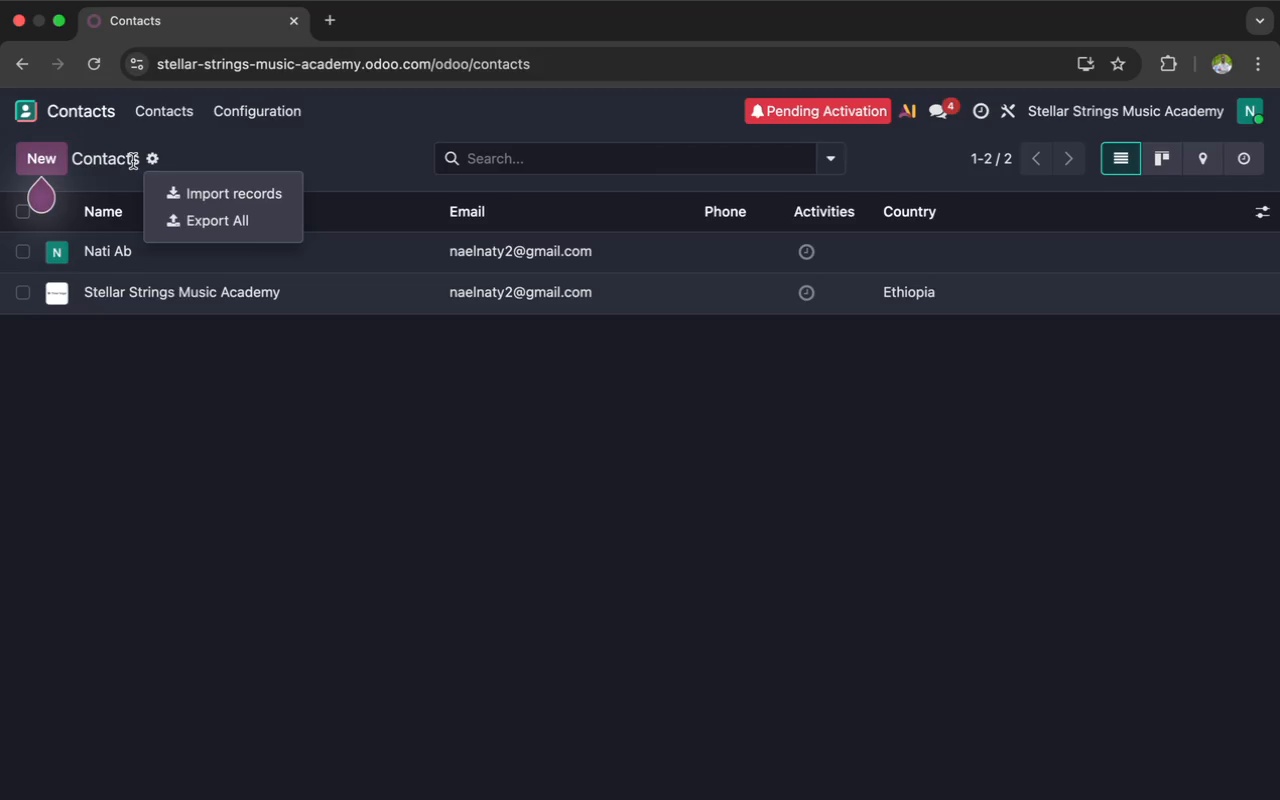 
left_click([117, 161])
 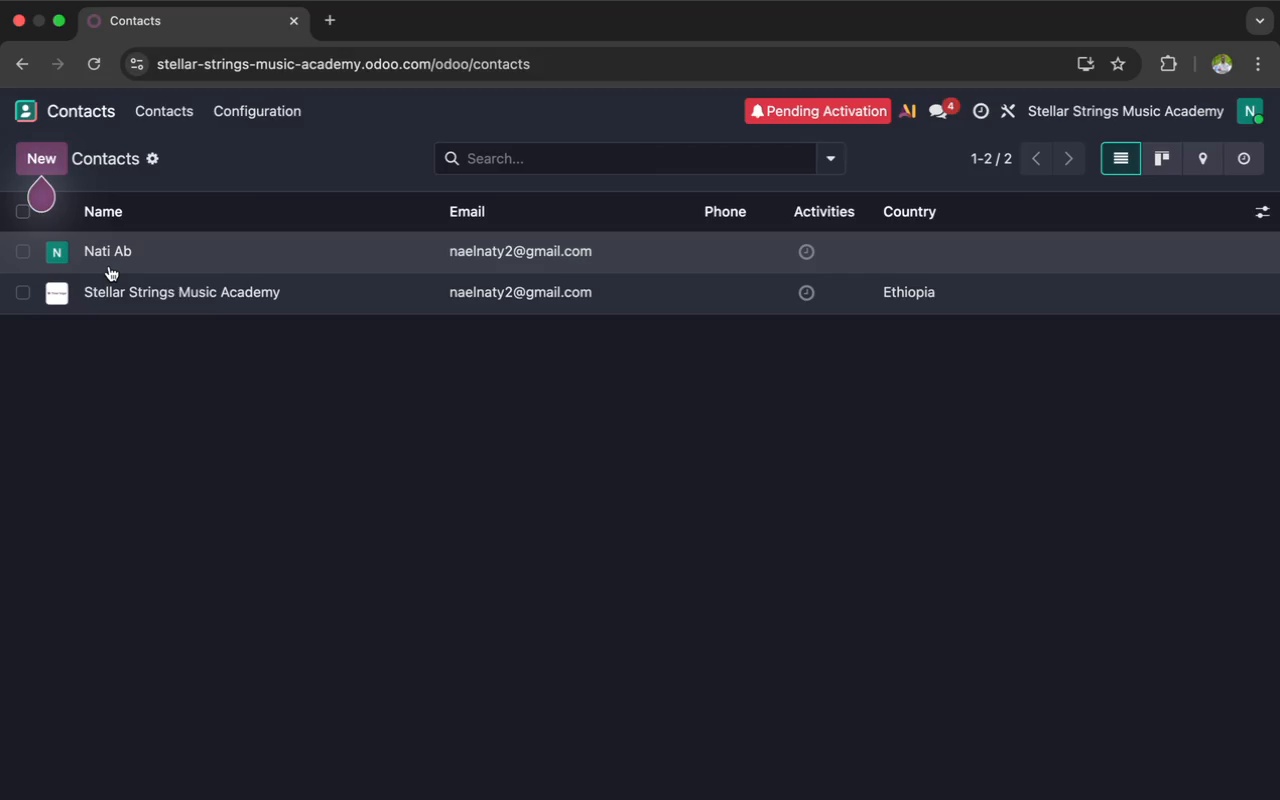 
double_click([109, 266])
 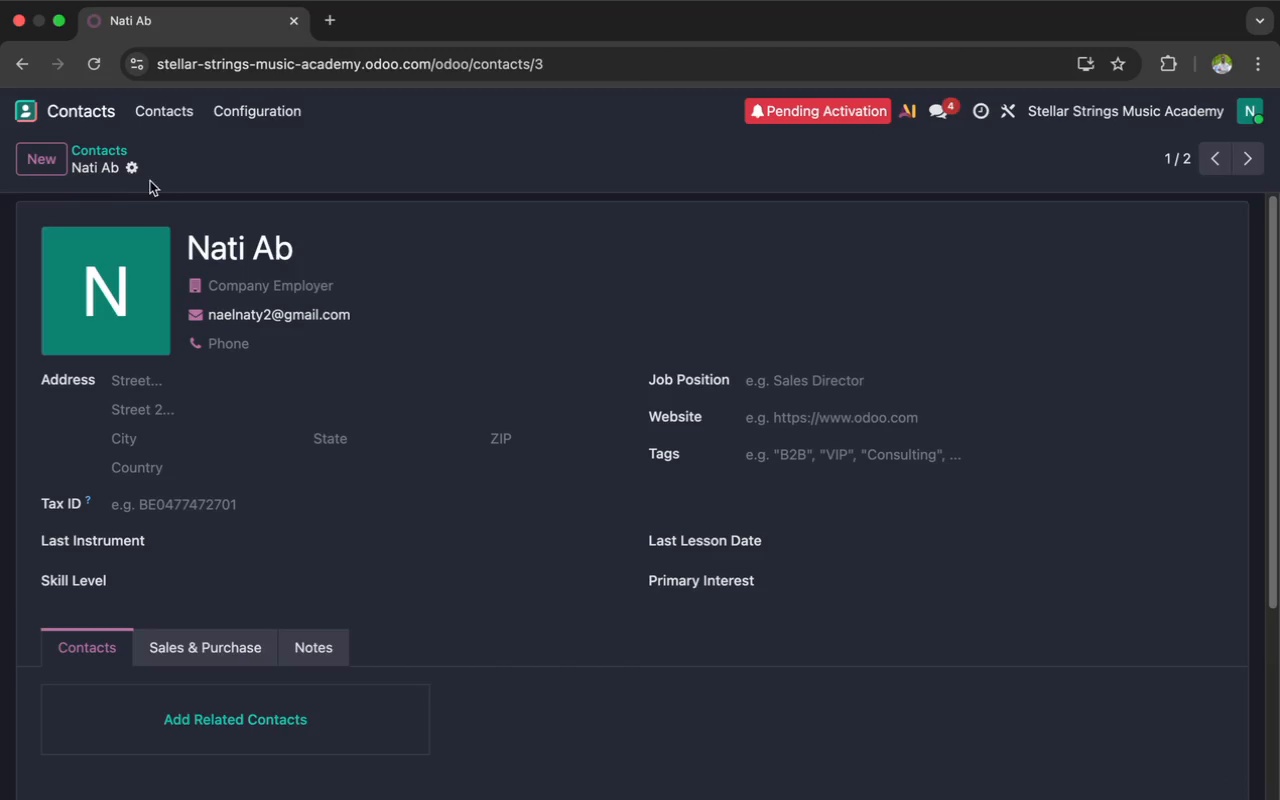 
left_click([131, 163])
 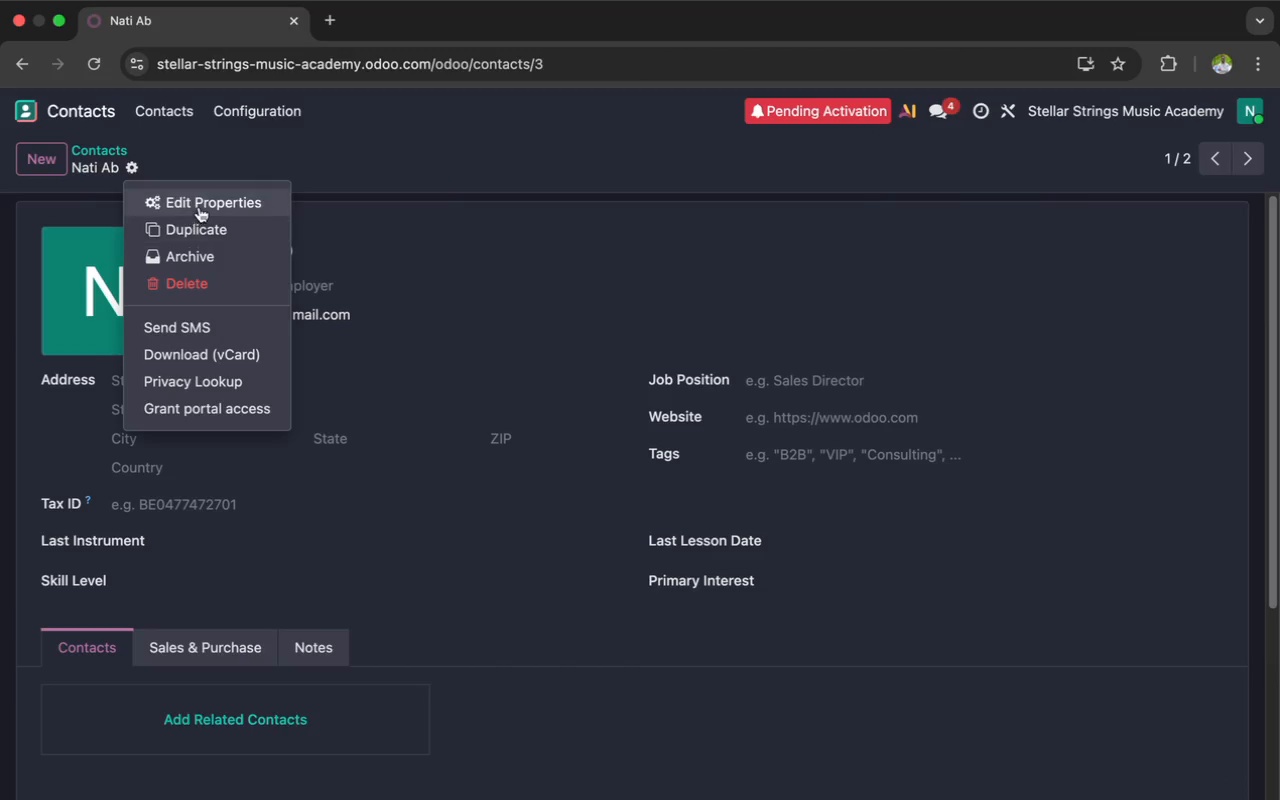 
left_click([203, 206])
 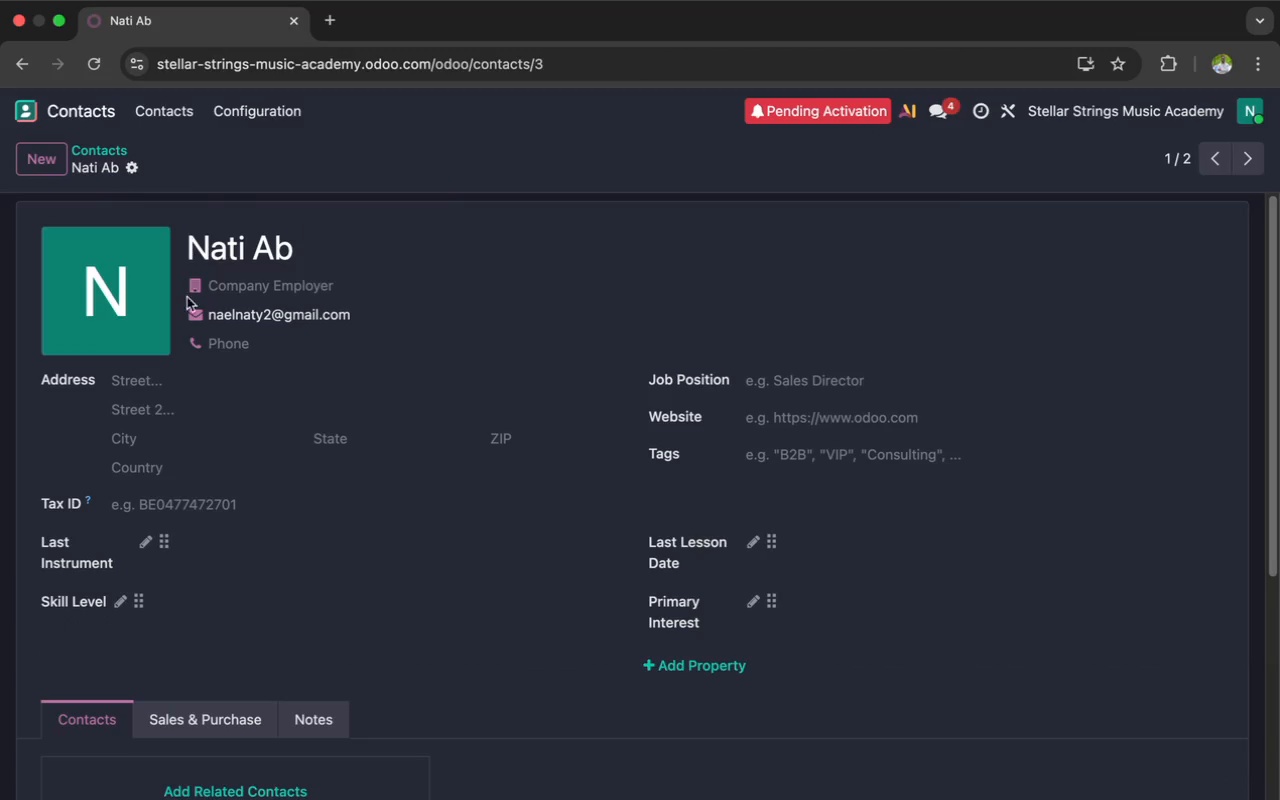 
scroll: coordinate [247, 442], scroll_direction: down, amount: 7.0
 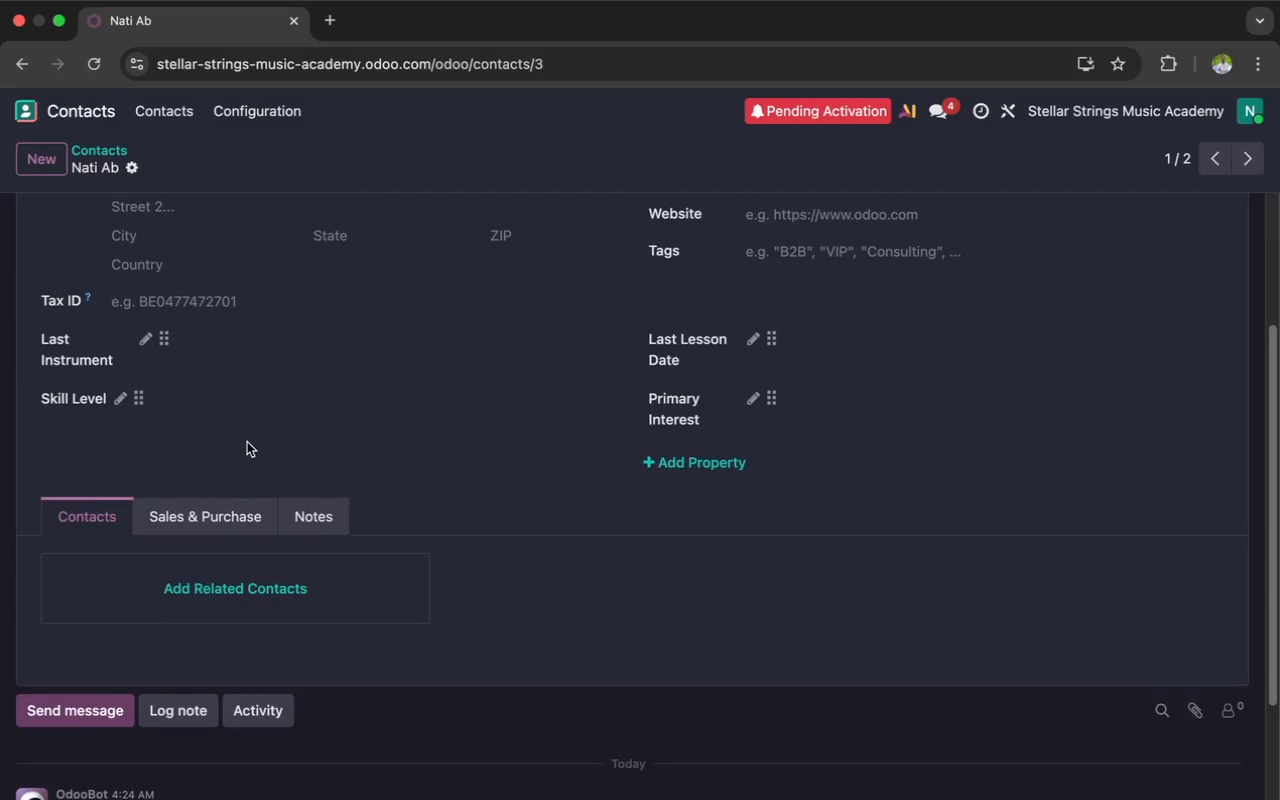 
scroll: coordinate [247, 442], scroll_direction: up, amount: 14.0
 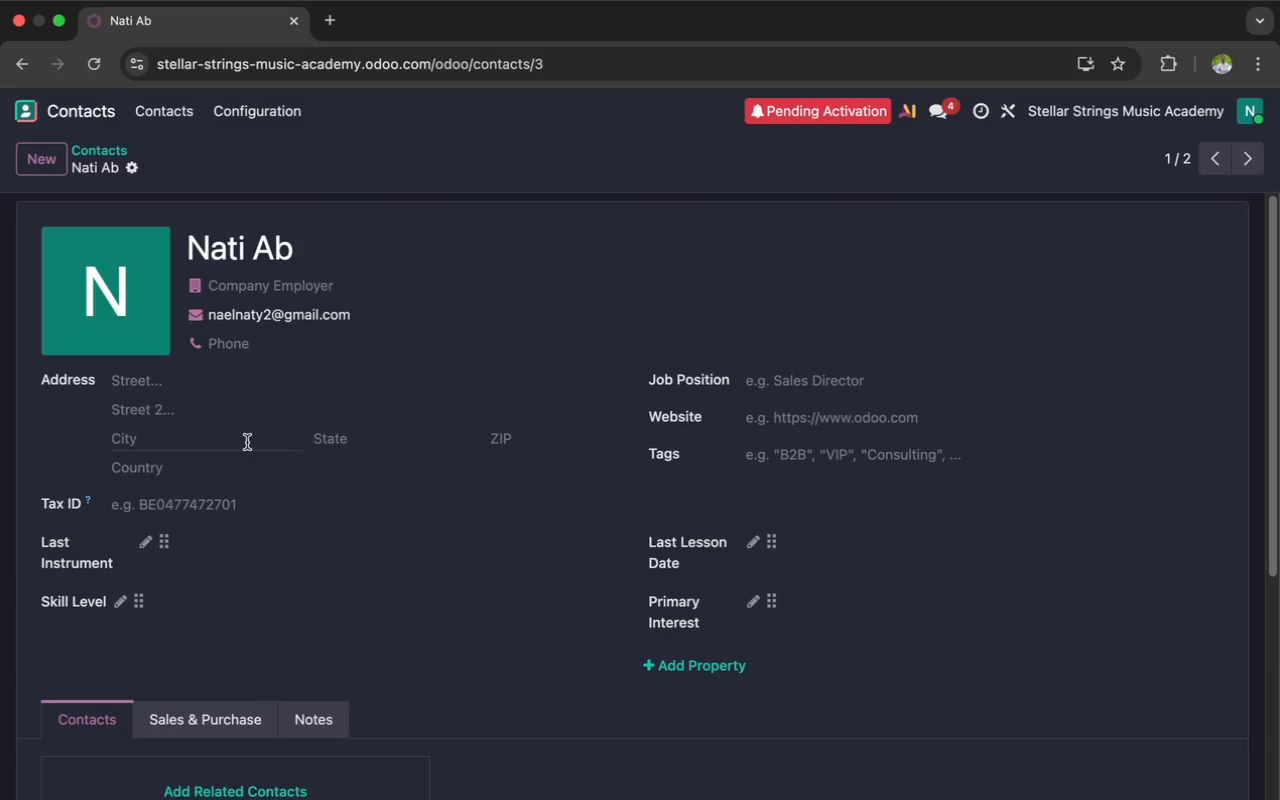 
scroll: coordinate [247, 442], scroll_direction: down, amount: 9.0
 